 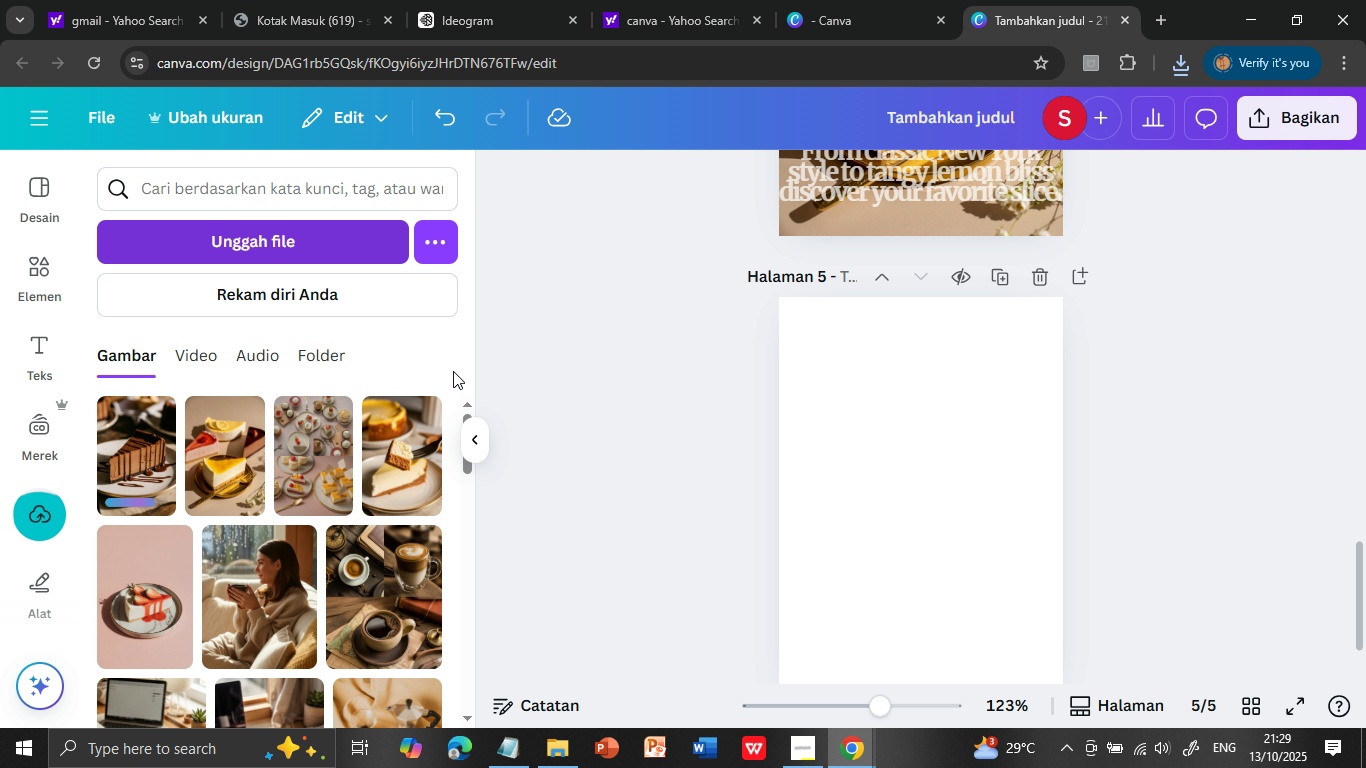 
left_click([127, 470])
 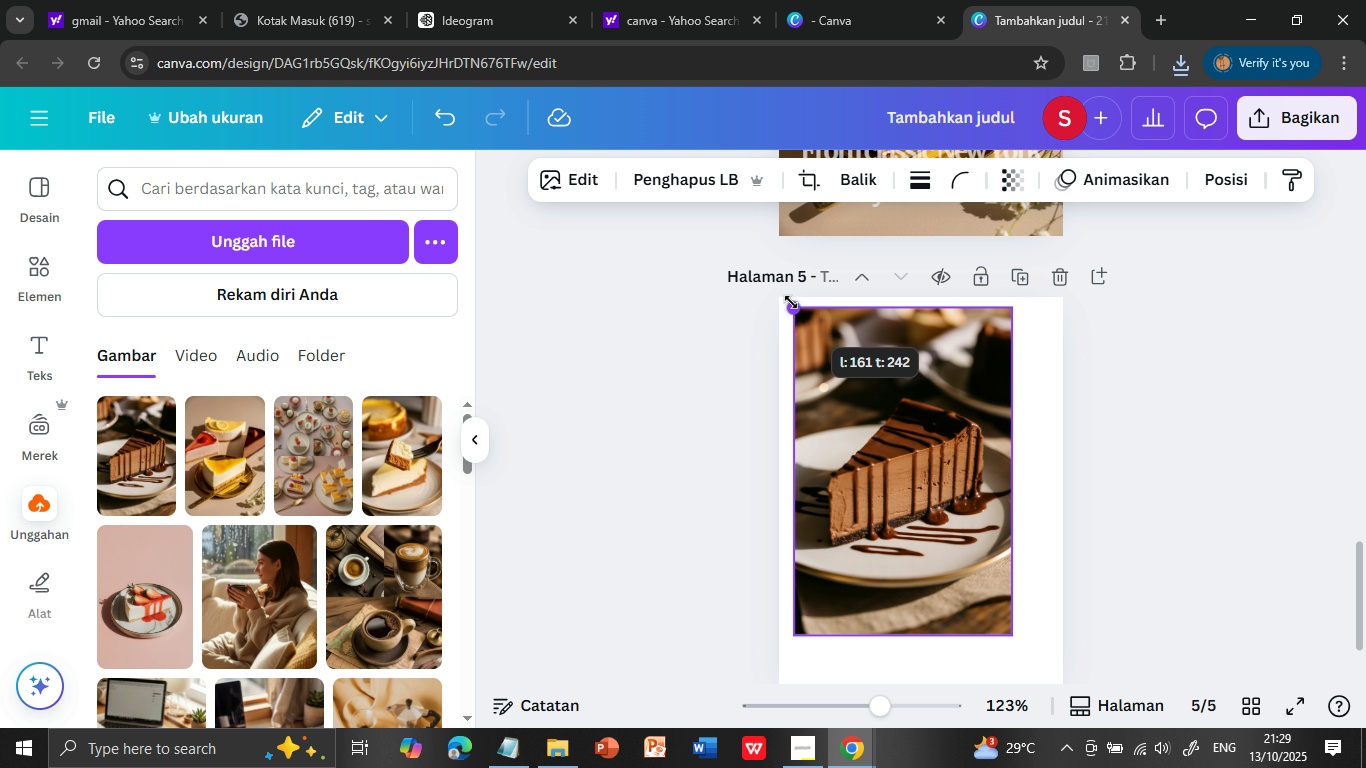 
scroll: coordinate [958, 526], scroll_direction: down, amount: 1.0
 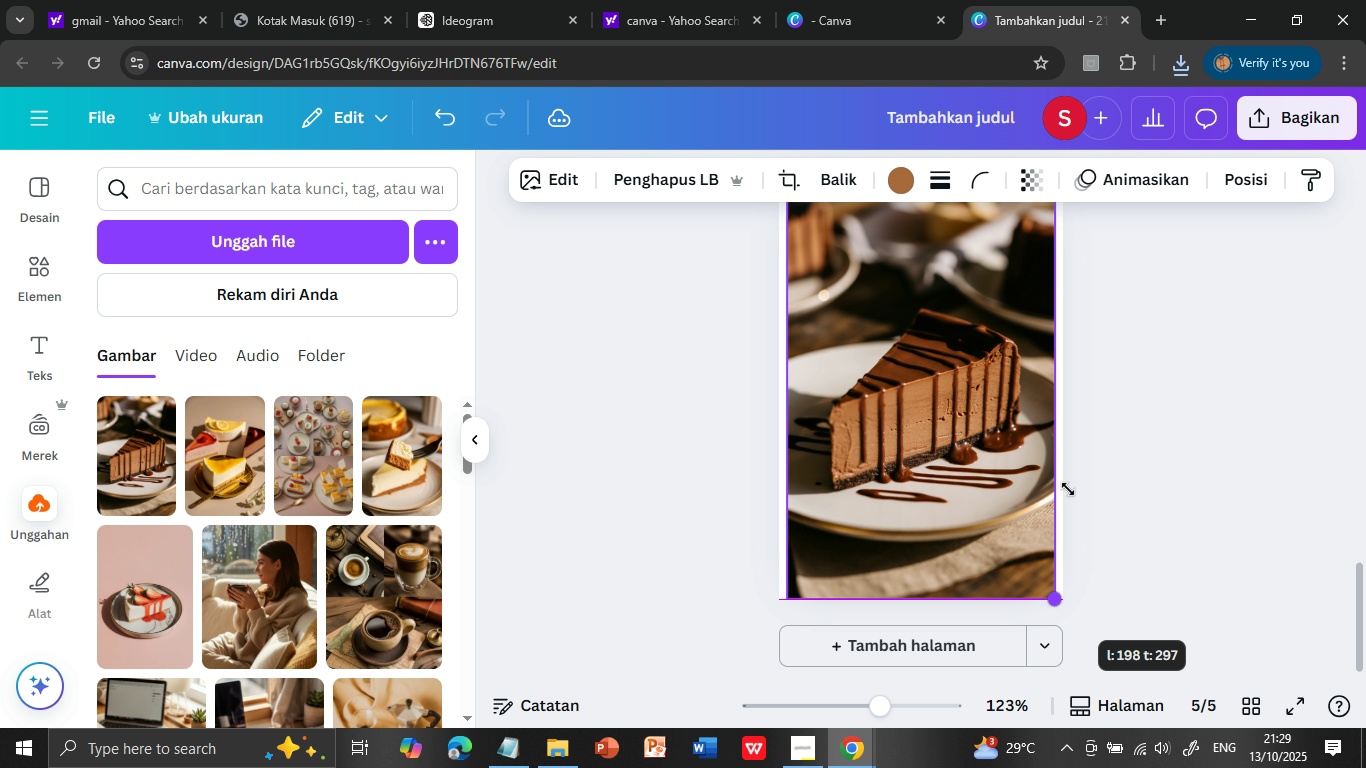 
wait(8.5)
 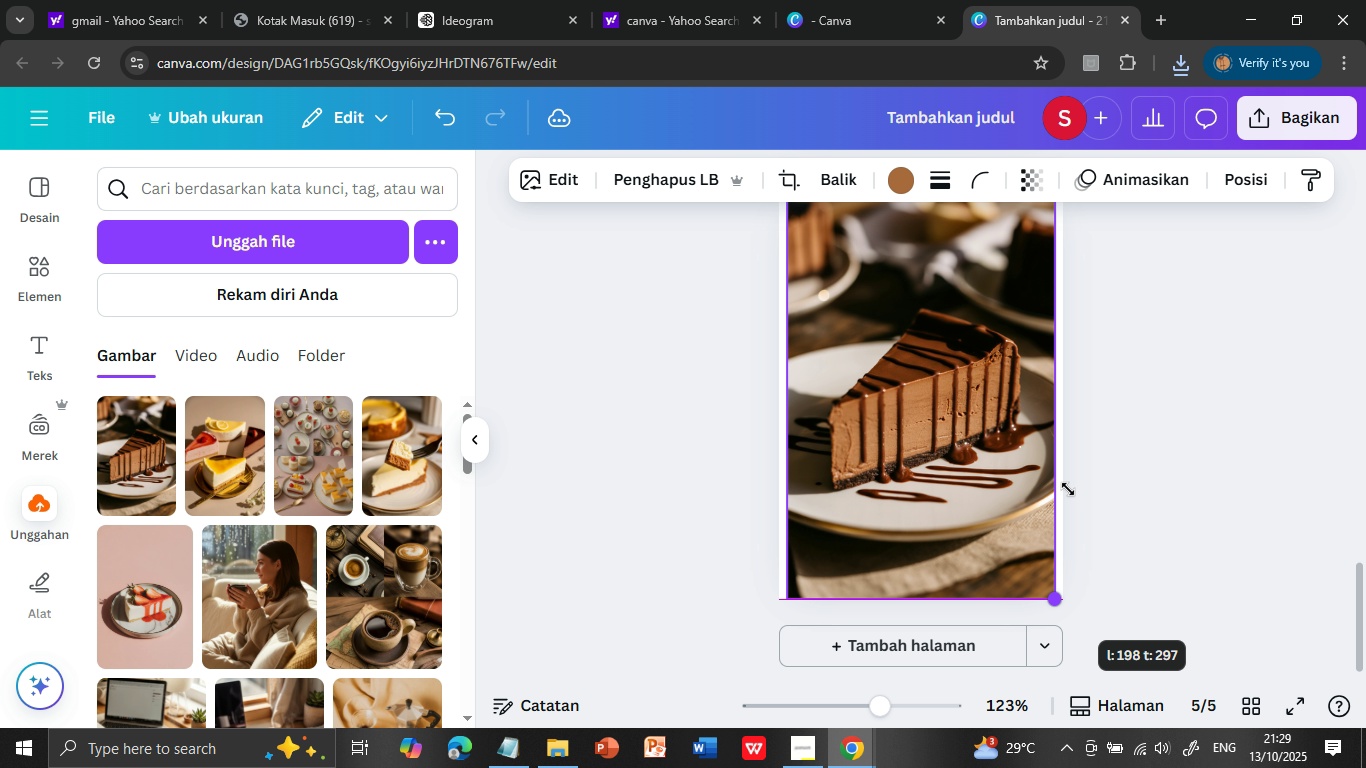 
scroll: coordinate [1098, 464], scroll_direction: up, amount: 1.0
 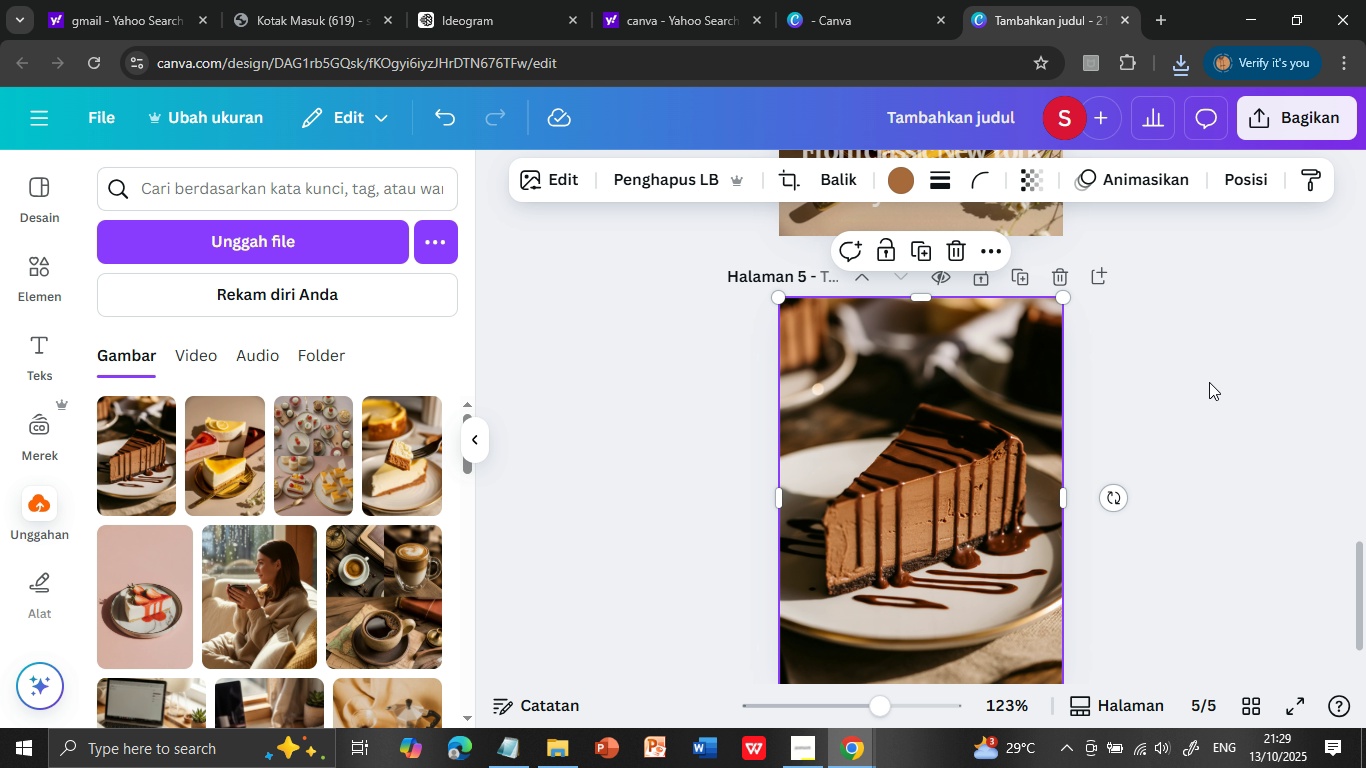 
left_click([1209, 382])
 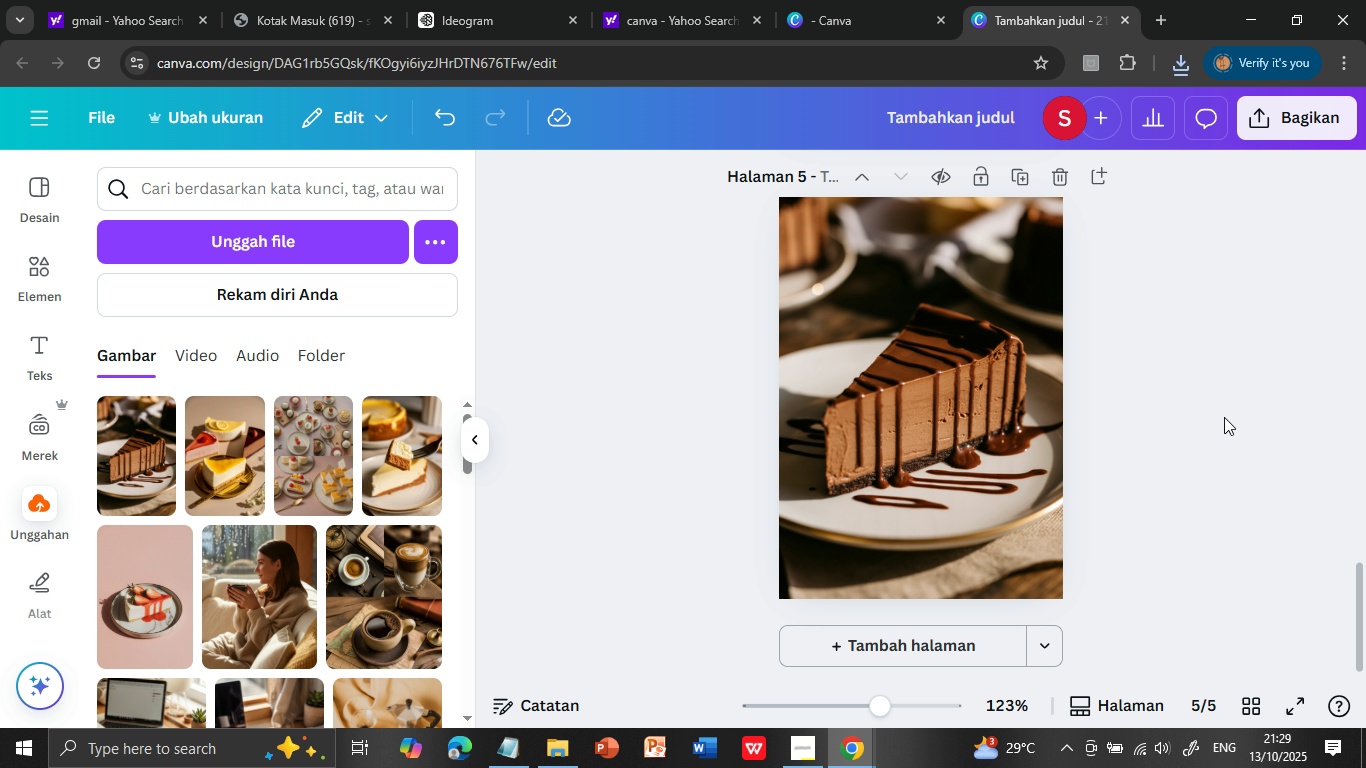 
scroll: coordinate [1224, 417], scroll_direction: down, amount: 1.0
 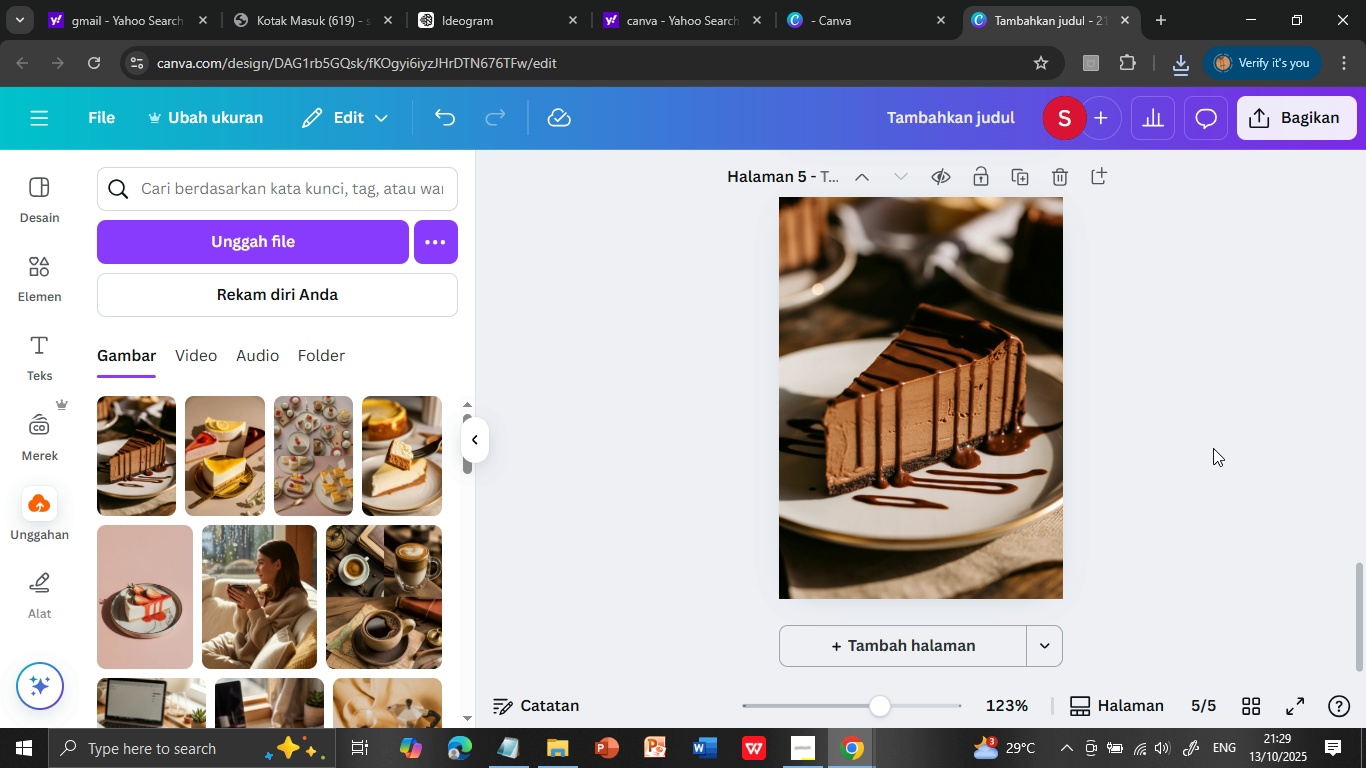 
scroll: coordinate [1227, 490], scroll_direction: up, amount: 5.0
 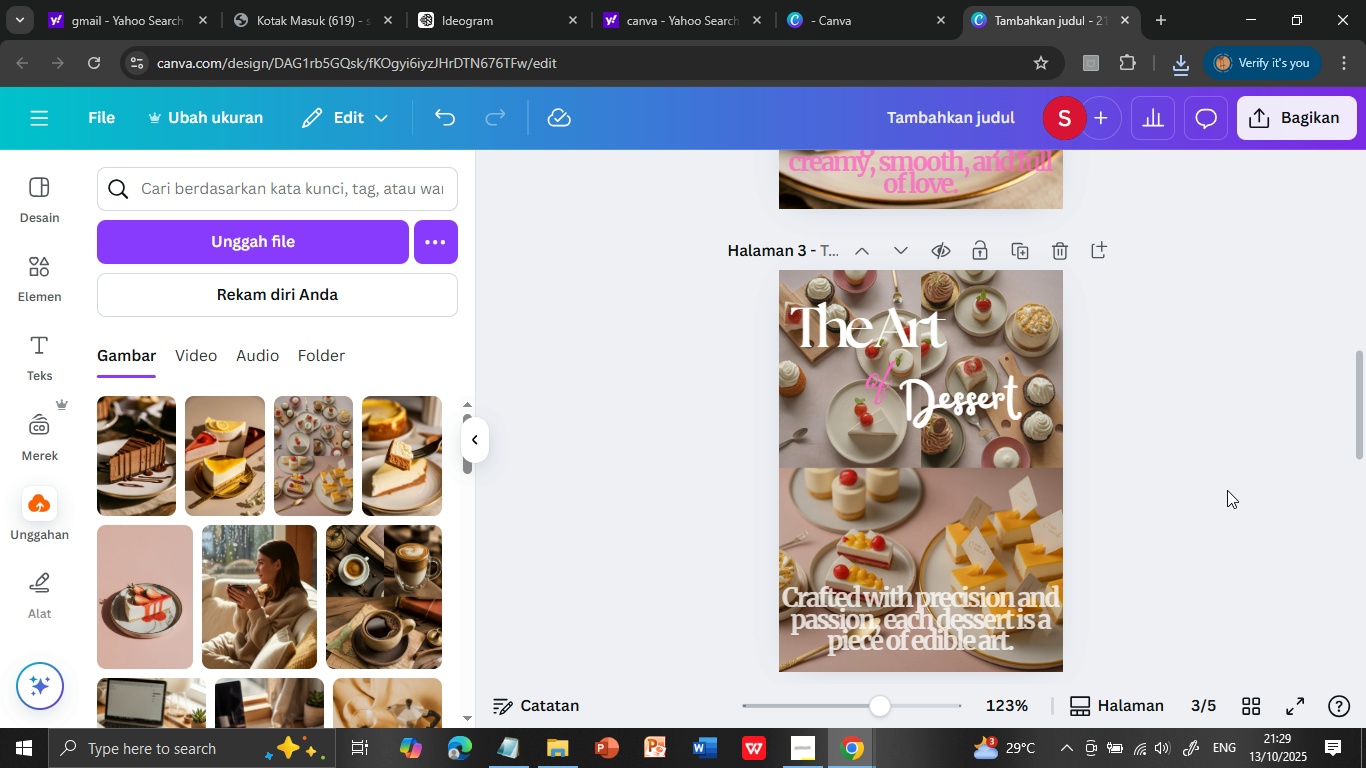 
scroll: coordinate [1227, 490], scroll_direction: down, amount: 1.0
 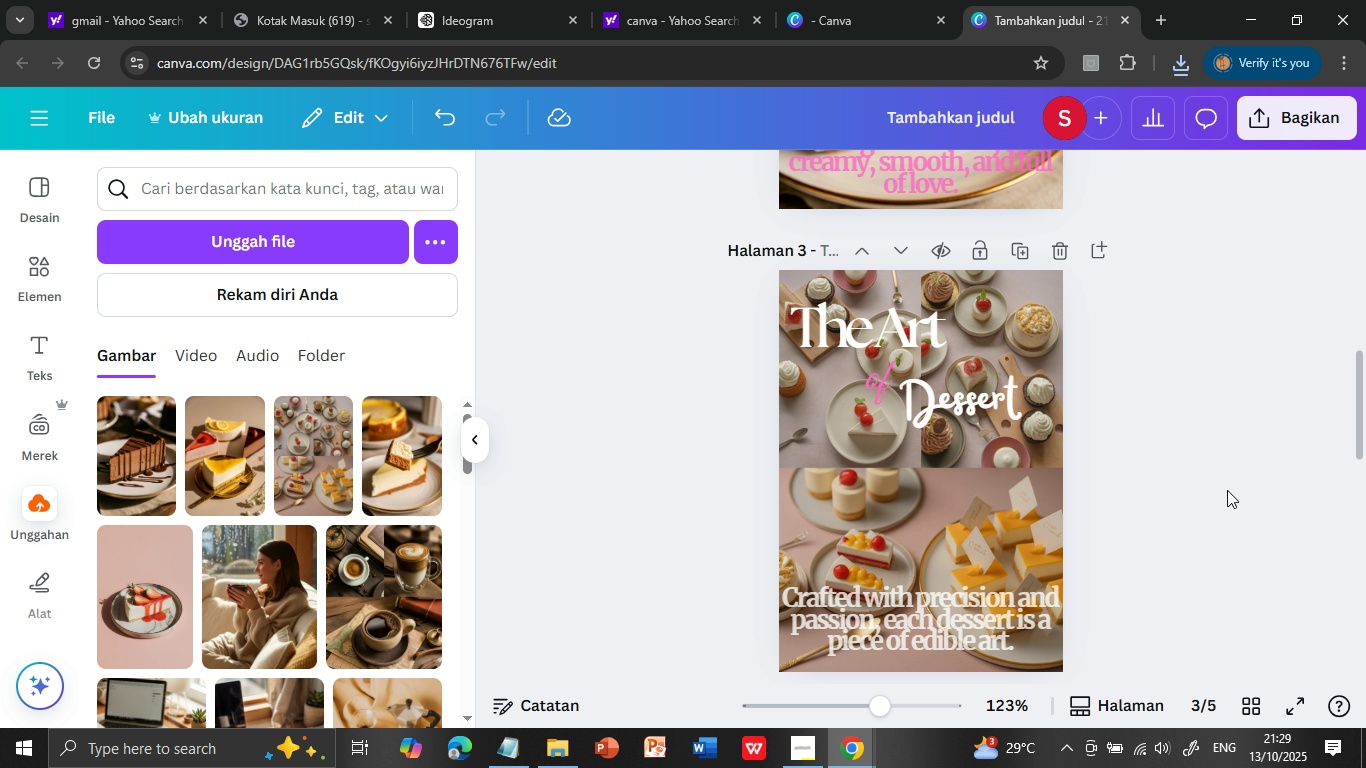 
scroll: coordinate [1227, 490], scroll_direction: up, amount: 2.0
 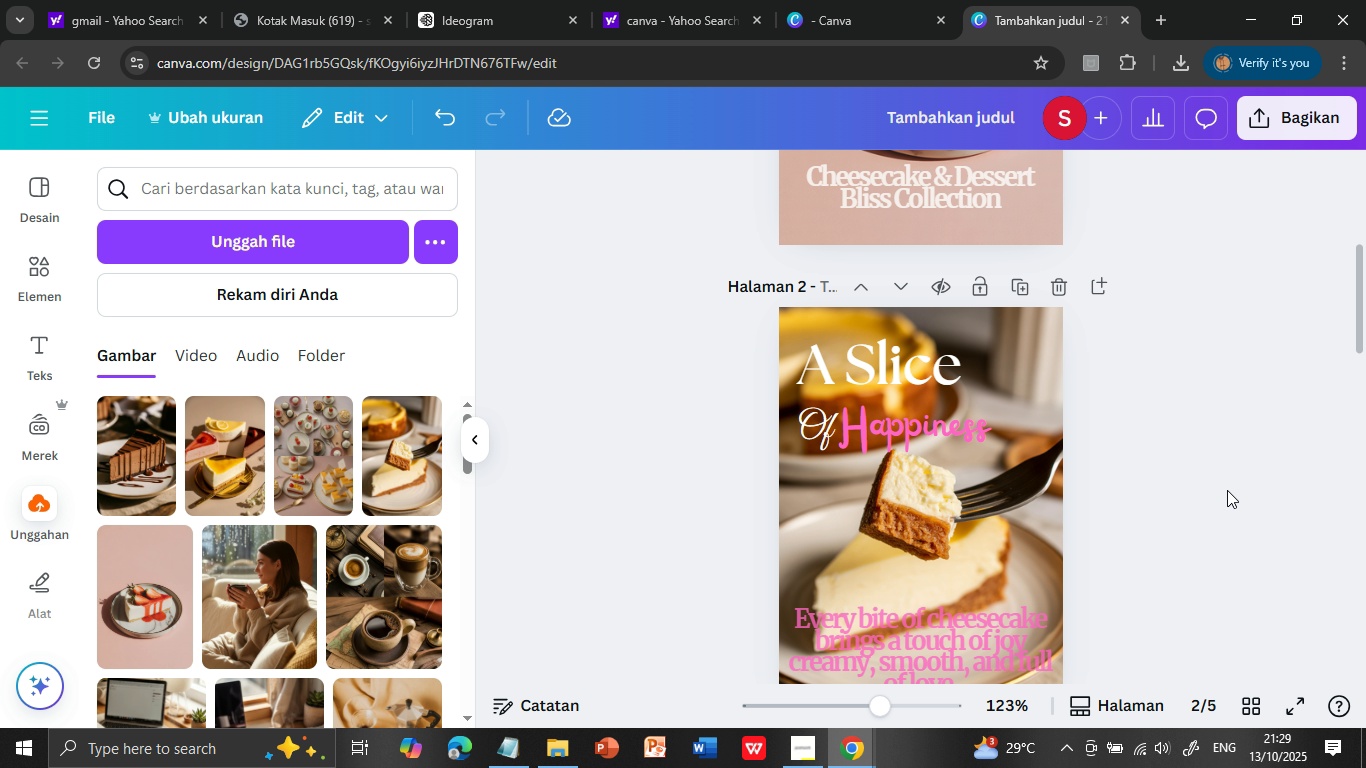 
scroll: coordinate [1227, 490], scroll_direction: down, amount: 1.0
 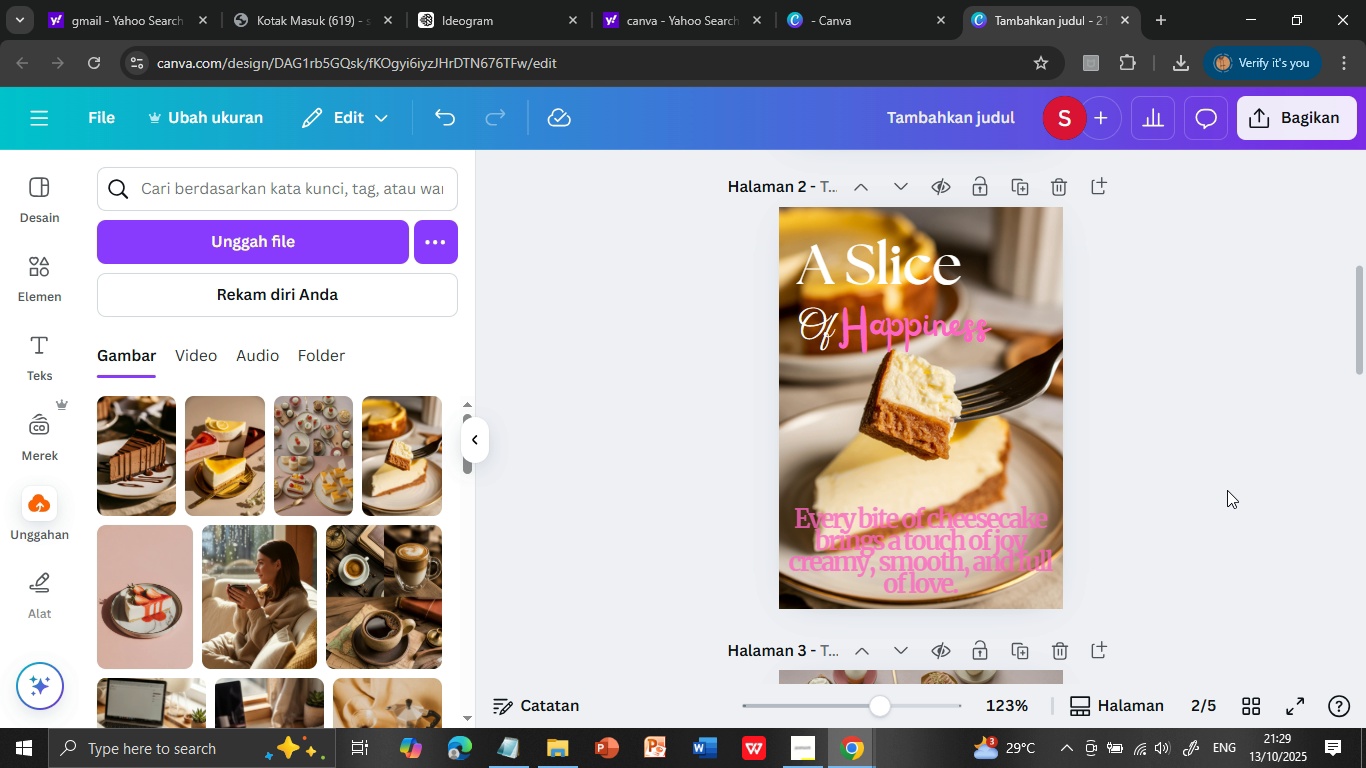 
scroll: coordinate [1227, 490], scroll_direction: up, amount: 5.0
 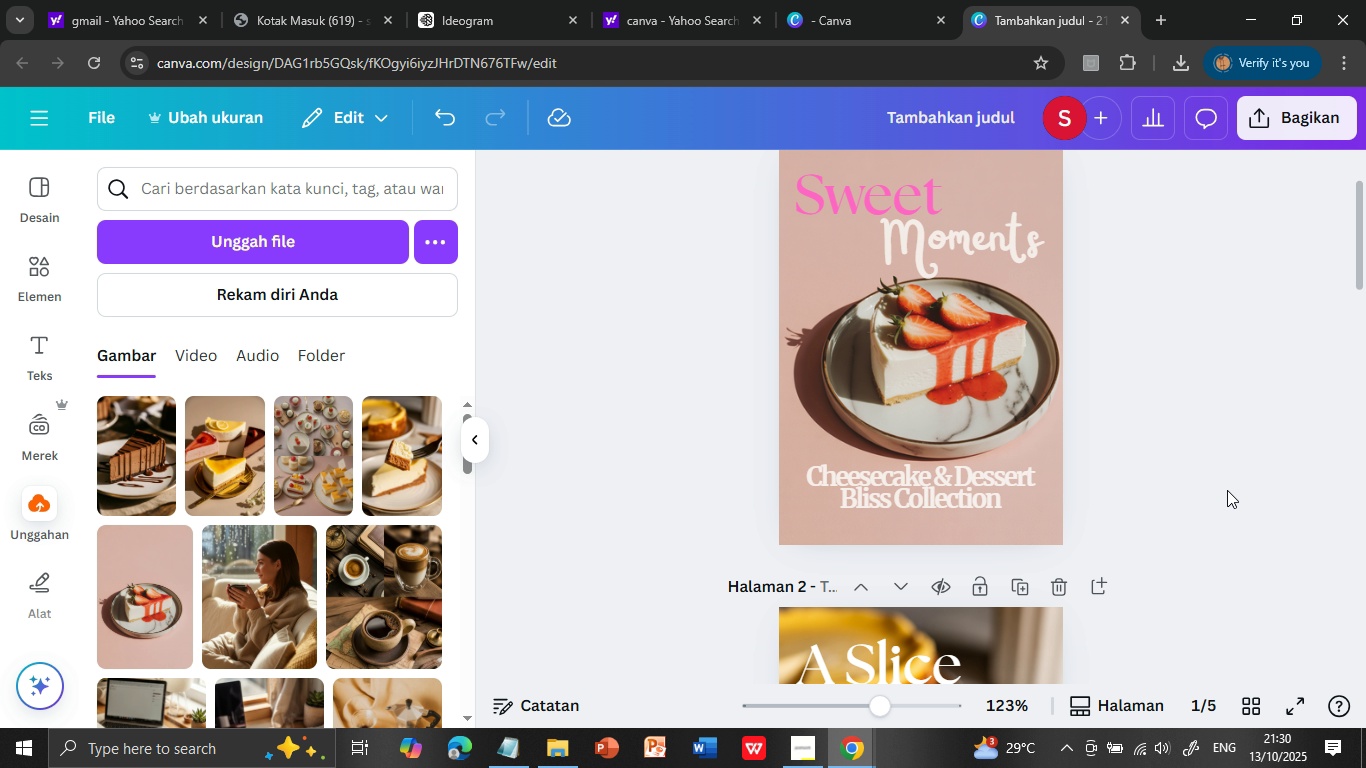 
scroll: coordinate [1227, 490], scroll_direction: down, amount: 1.0
 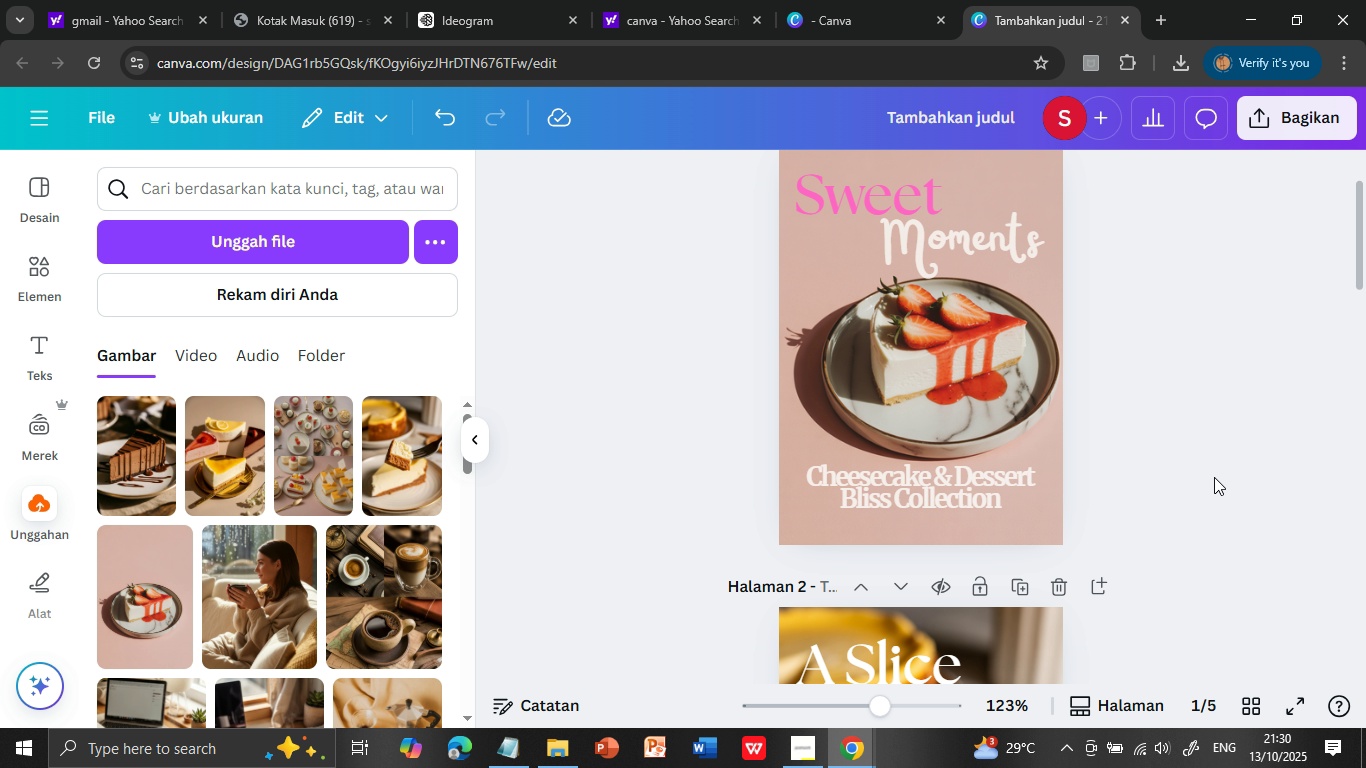 
wait(7.85)
 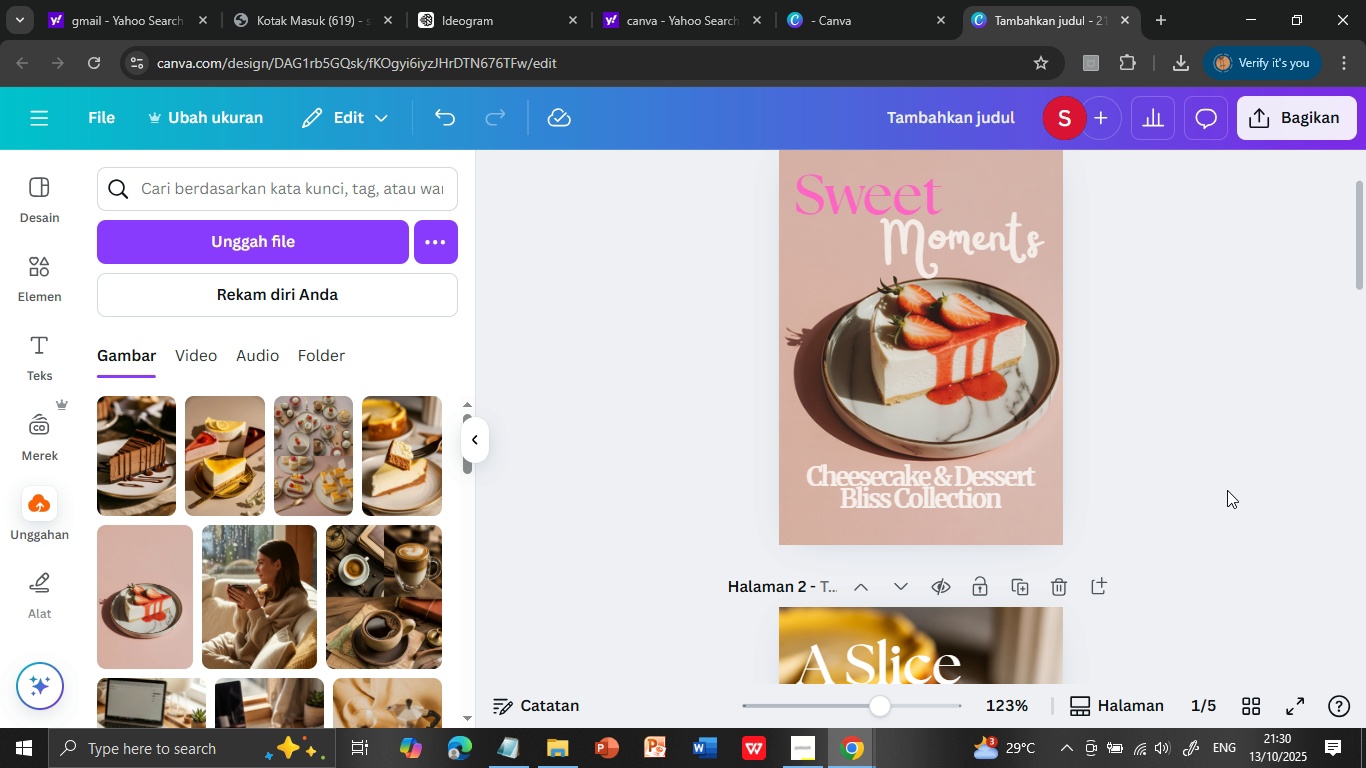 
left_click([1005, 375])
 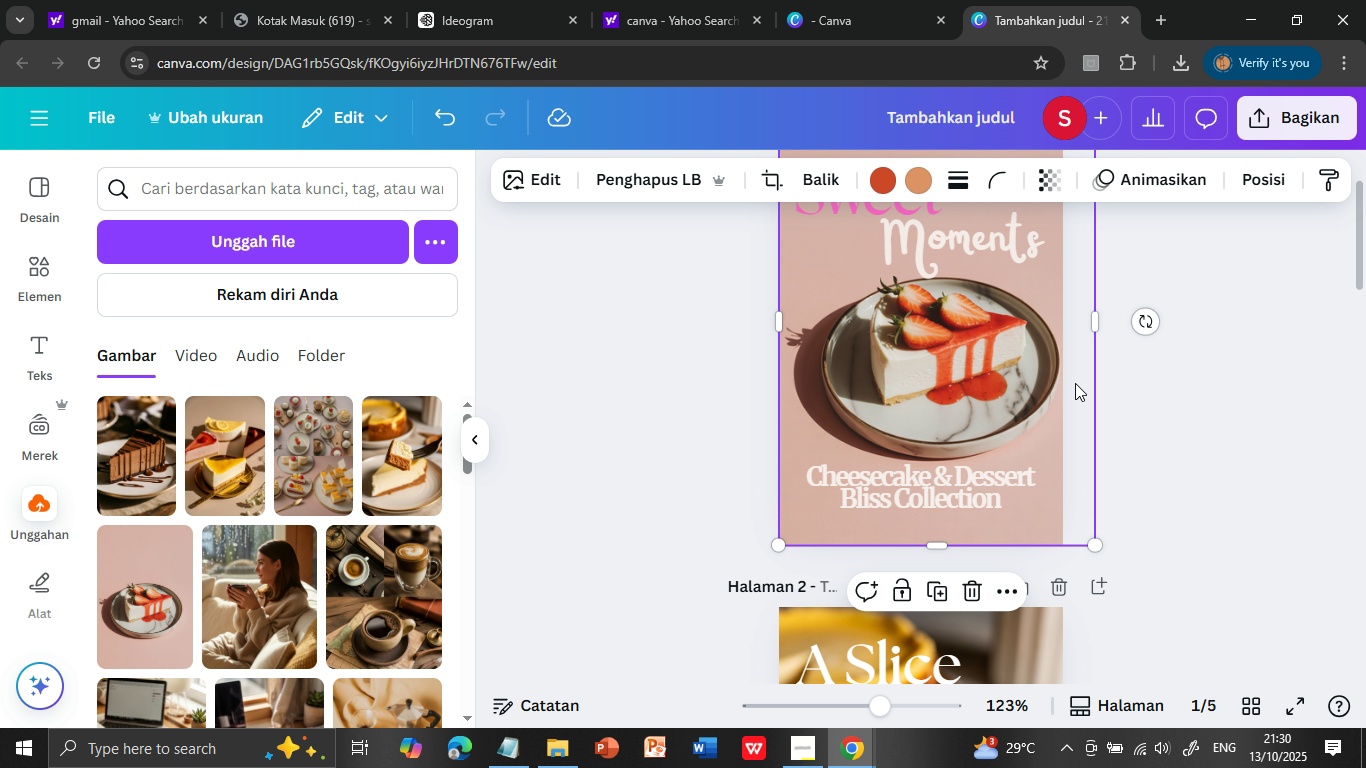 
scroll: coordinate [1082, 383], scroll_direction: up, amount: 1.0
 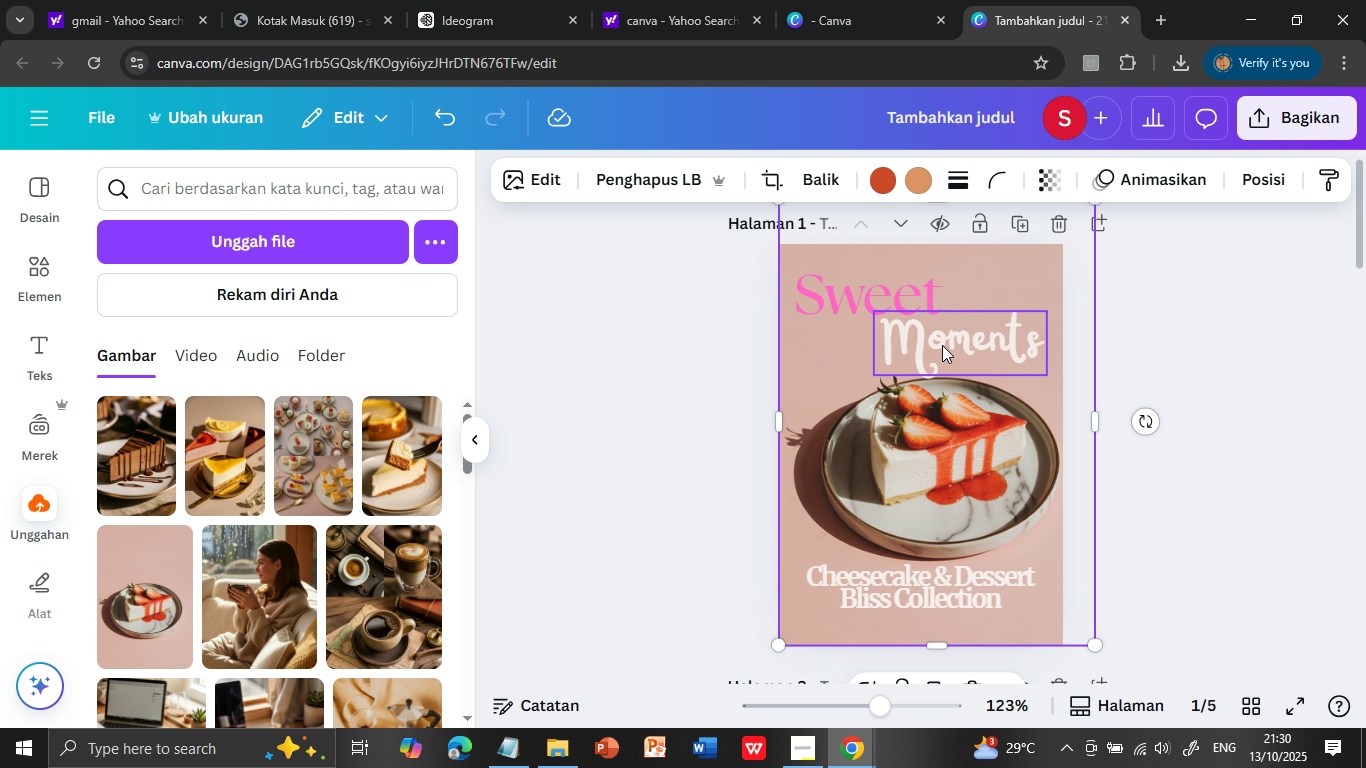 
left_click([942, 345])
 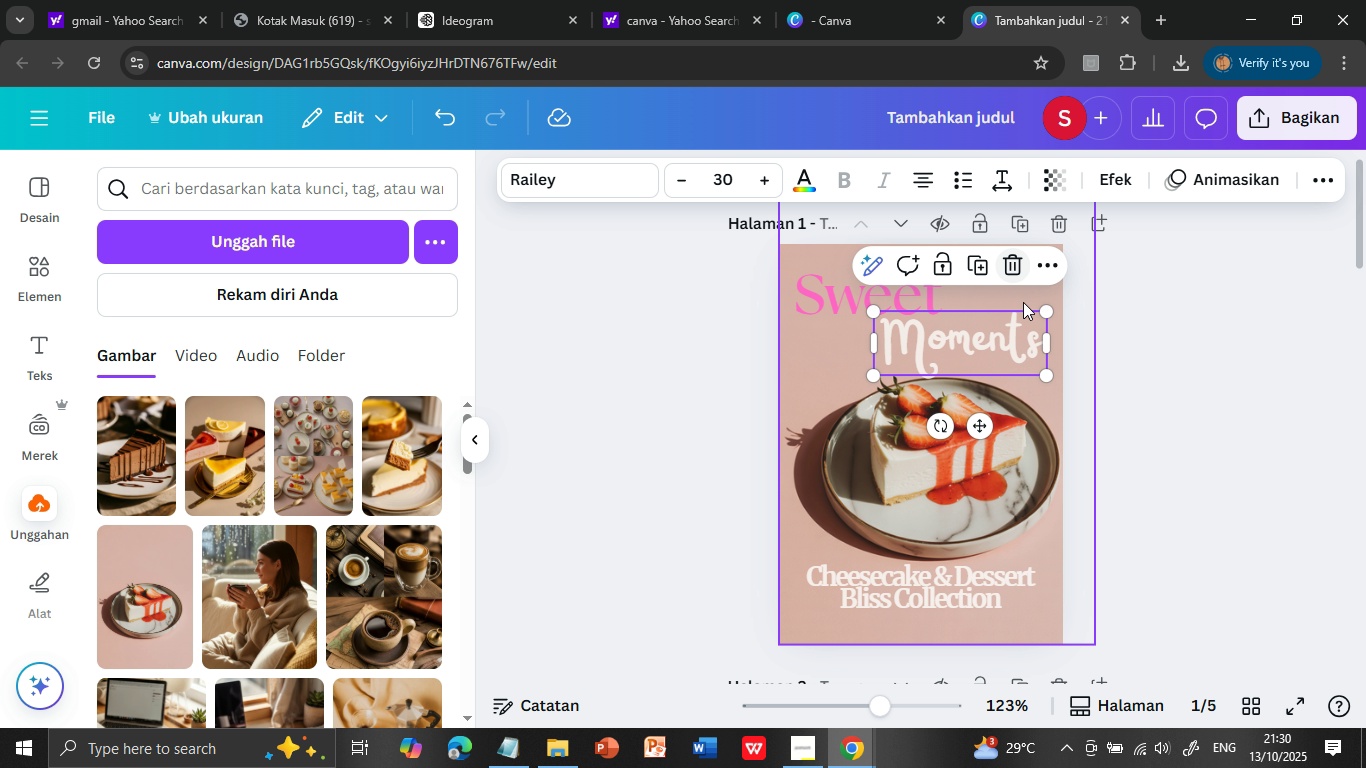 
left_click([1050, 293])
 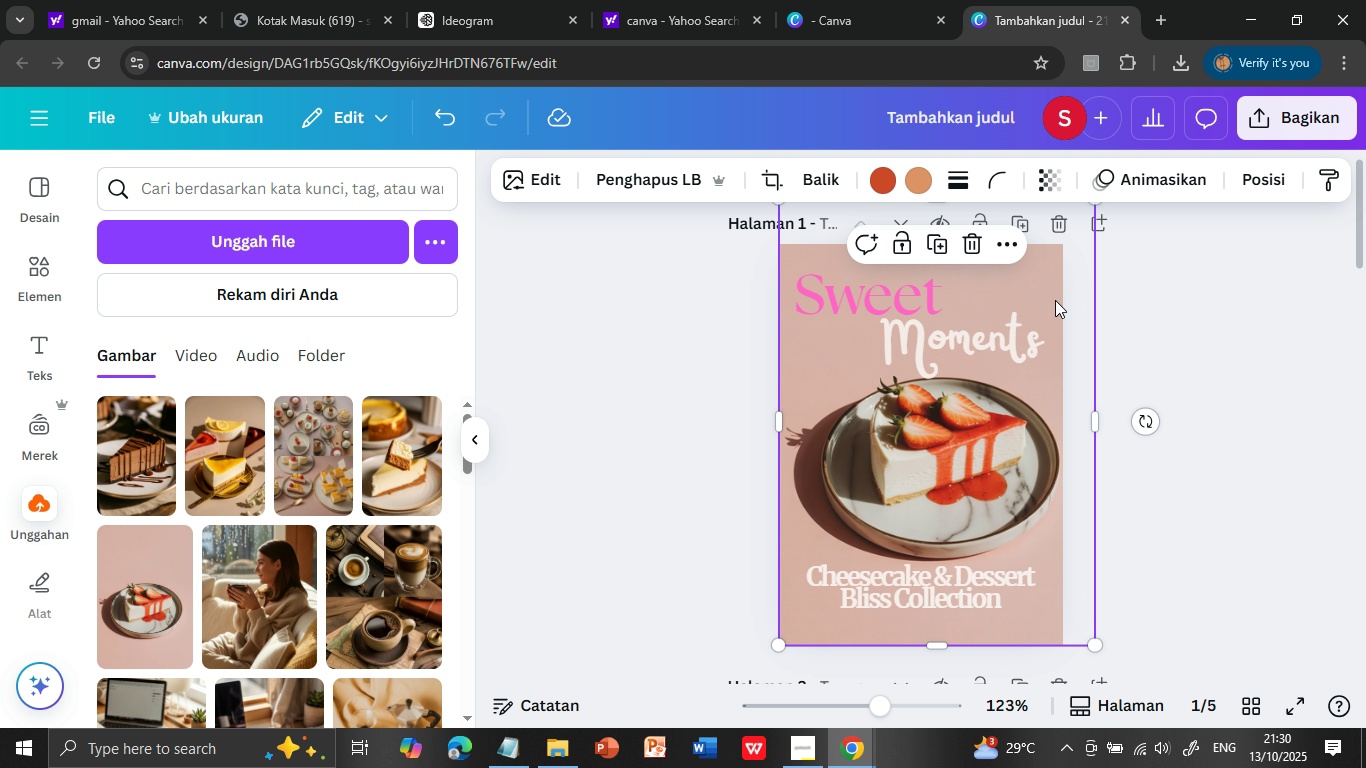 
scroll: coordinate [1055, 300], scroll_direction: up, amount: 1.0
 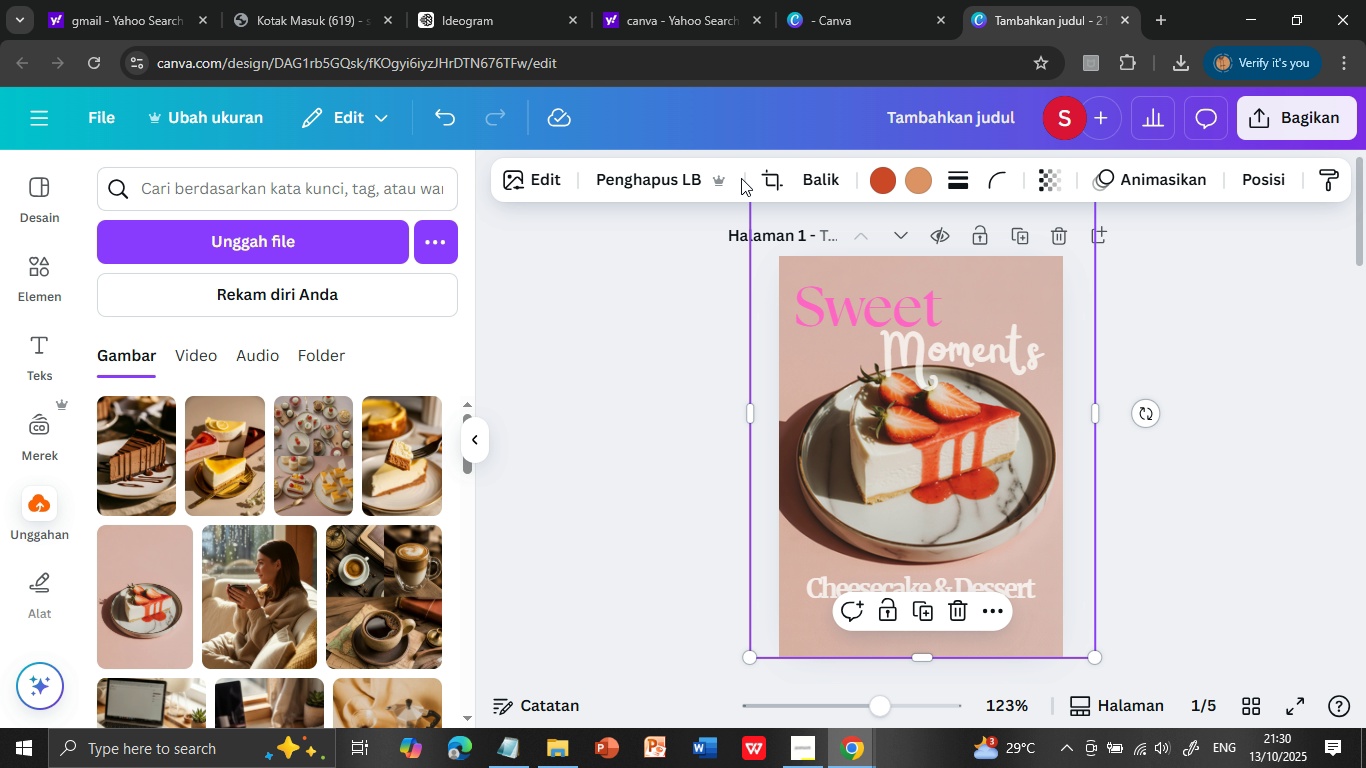 
wait(5.32)
 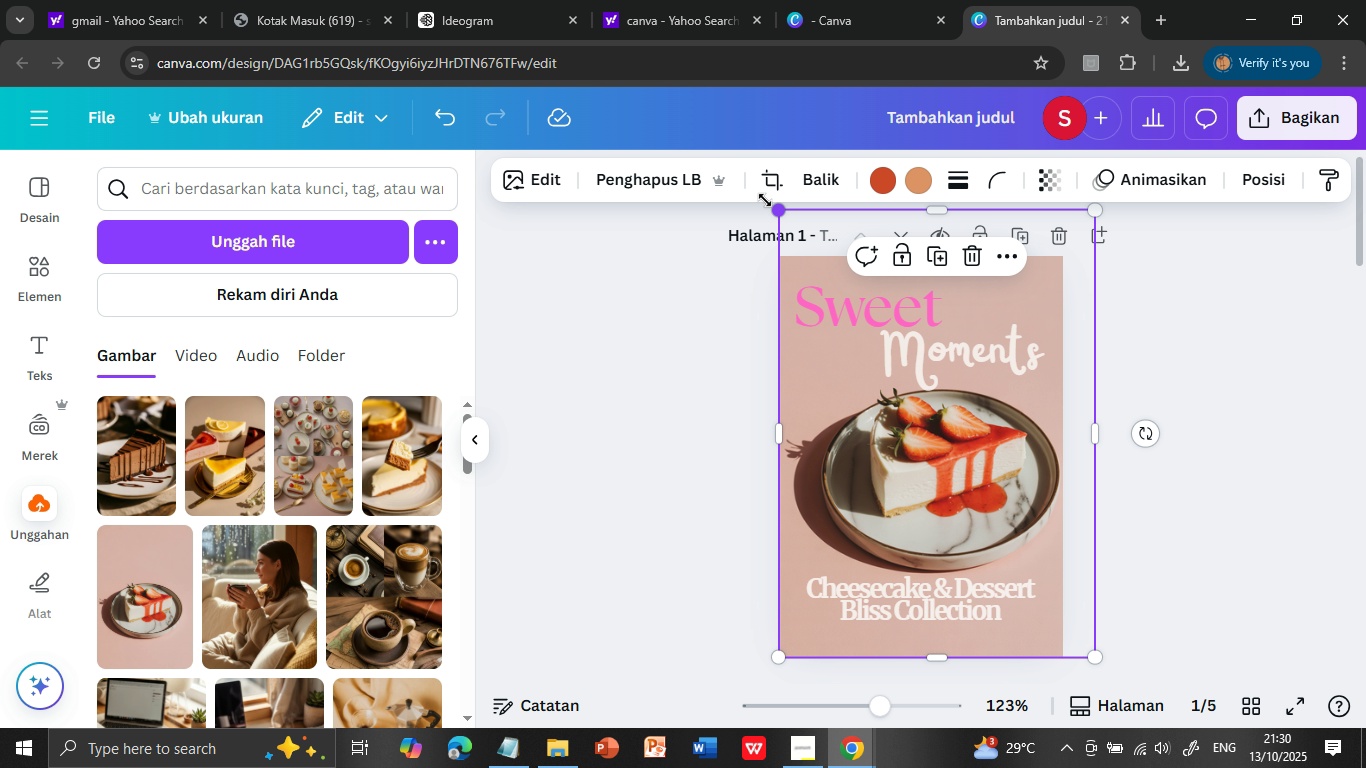 
left_click([1226, 513])
 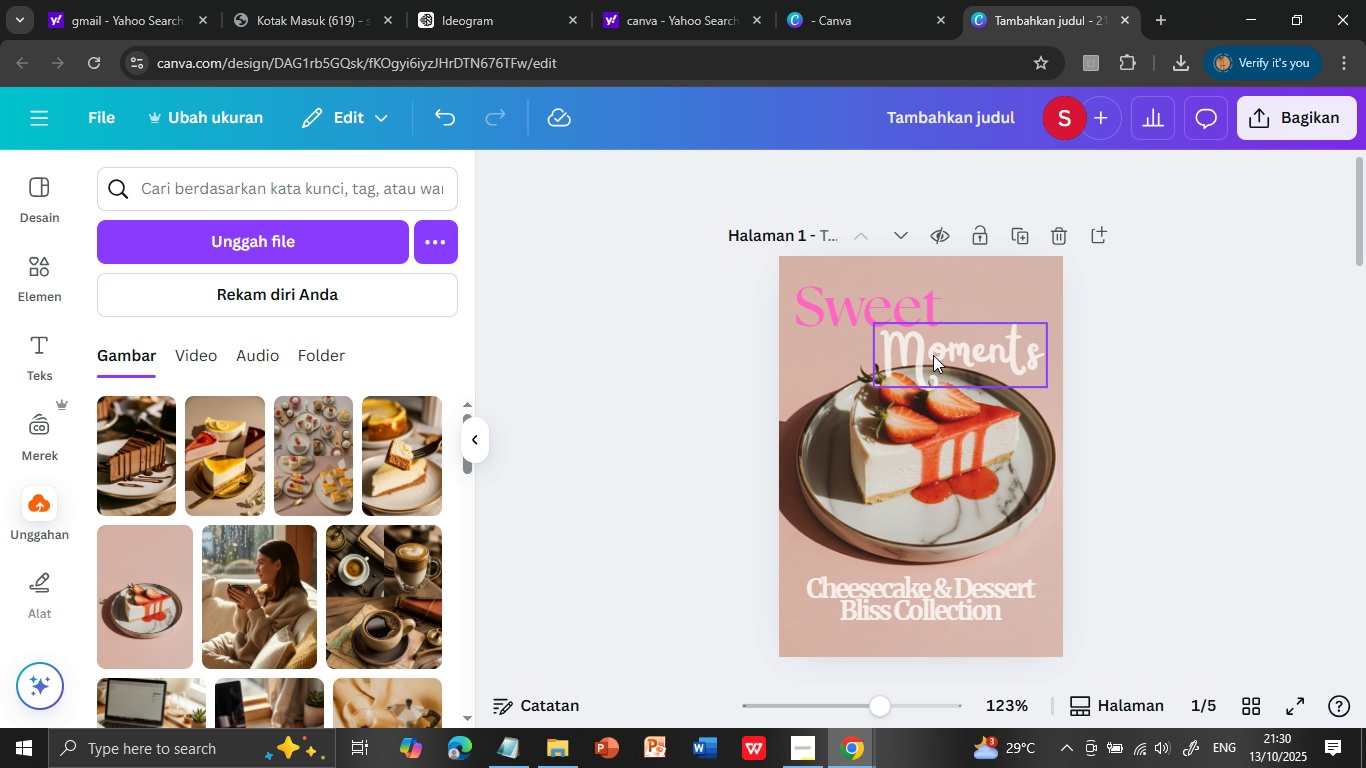 
mouse_move([952, 371])
 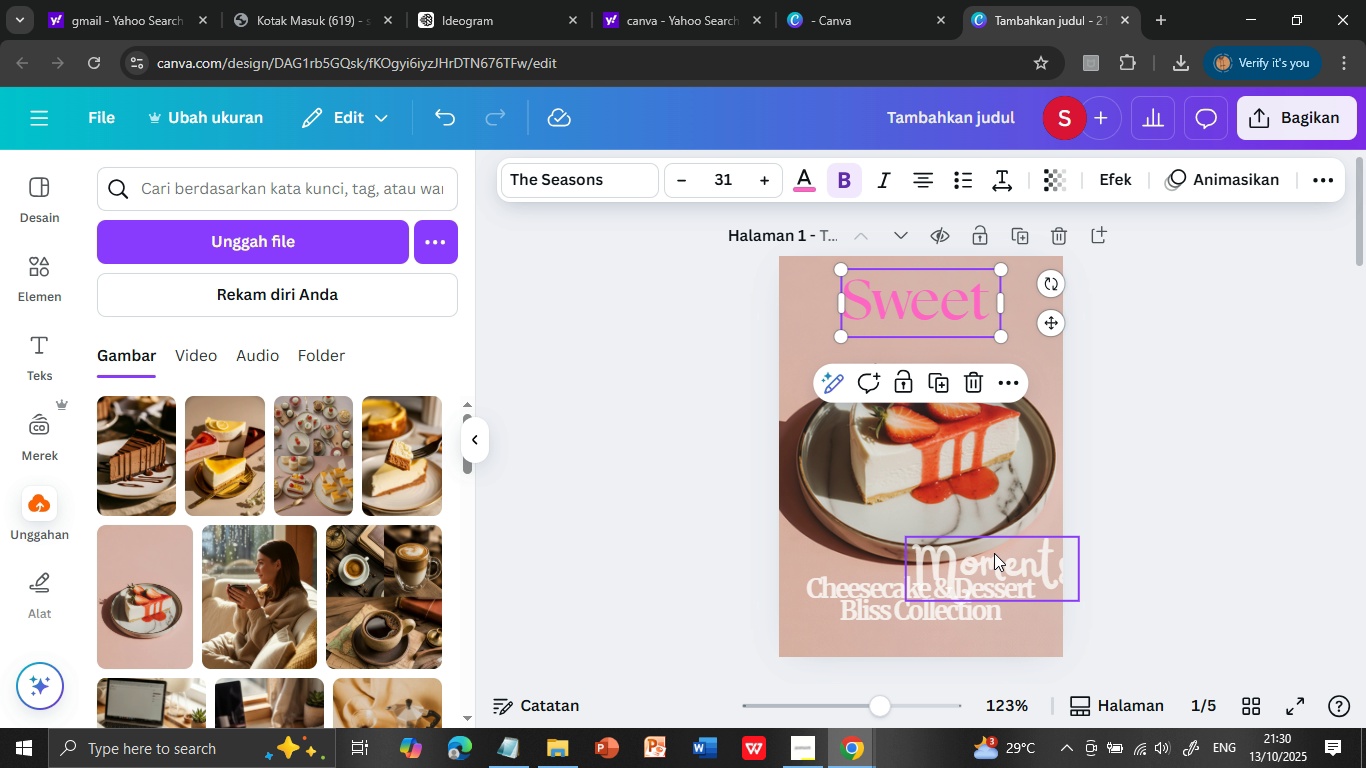 
wait(11.88)
 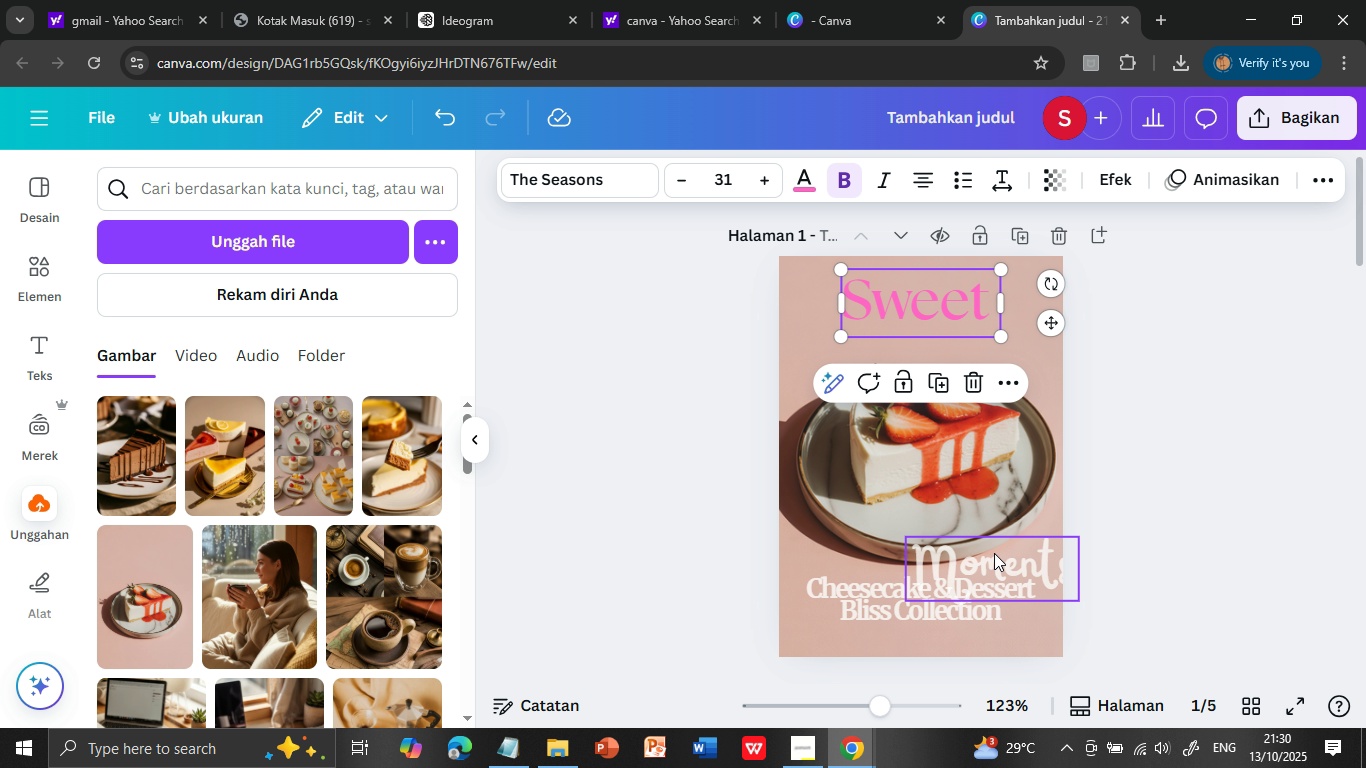 
left_click([1185, 423])
 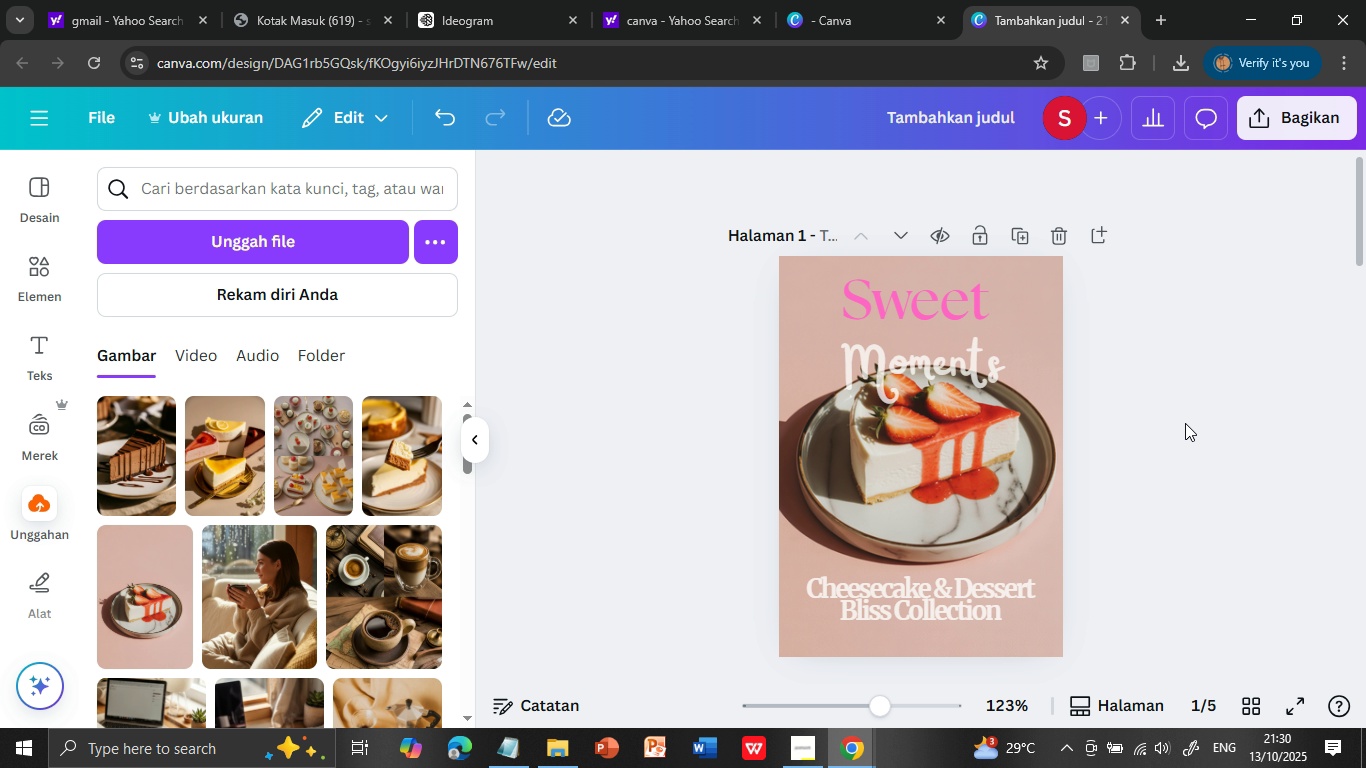 
wait(9.46)
 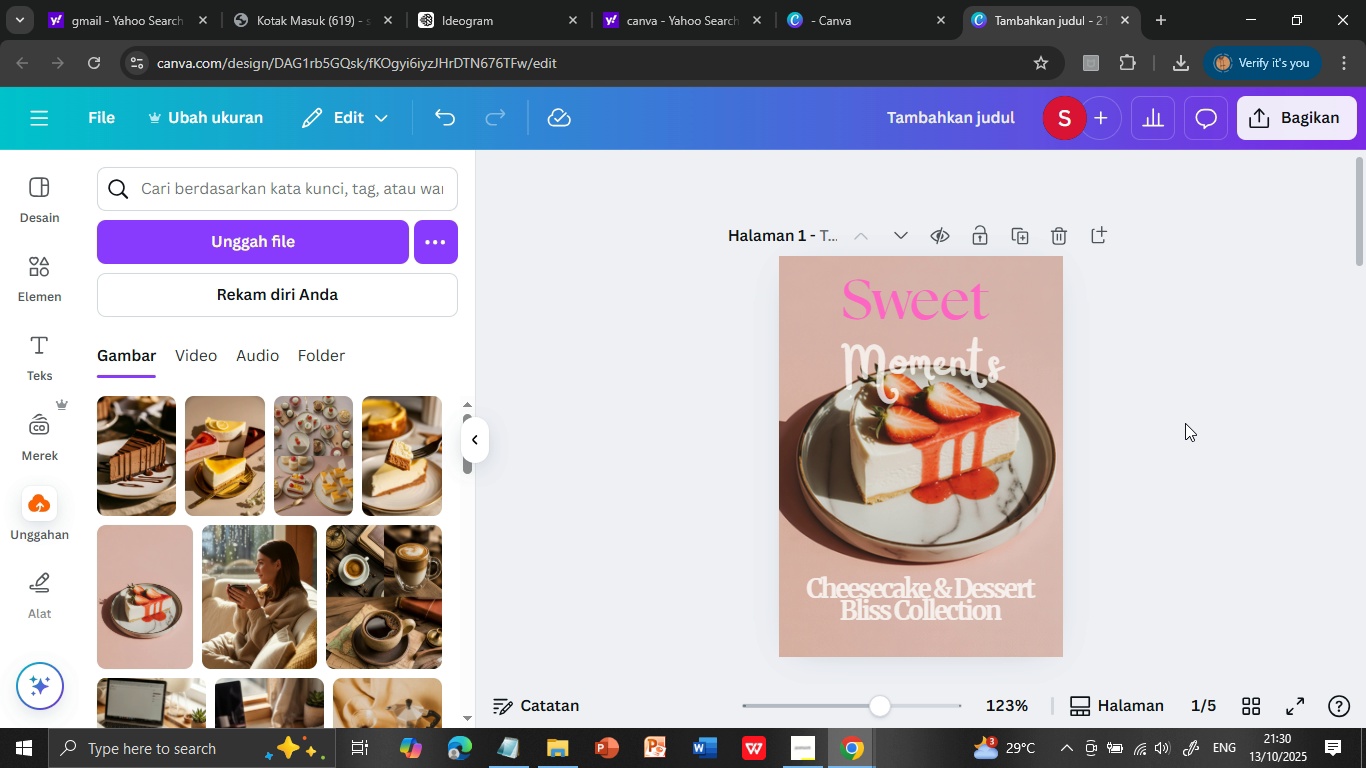 
left_click([1181, 388])
 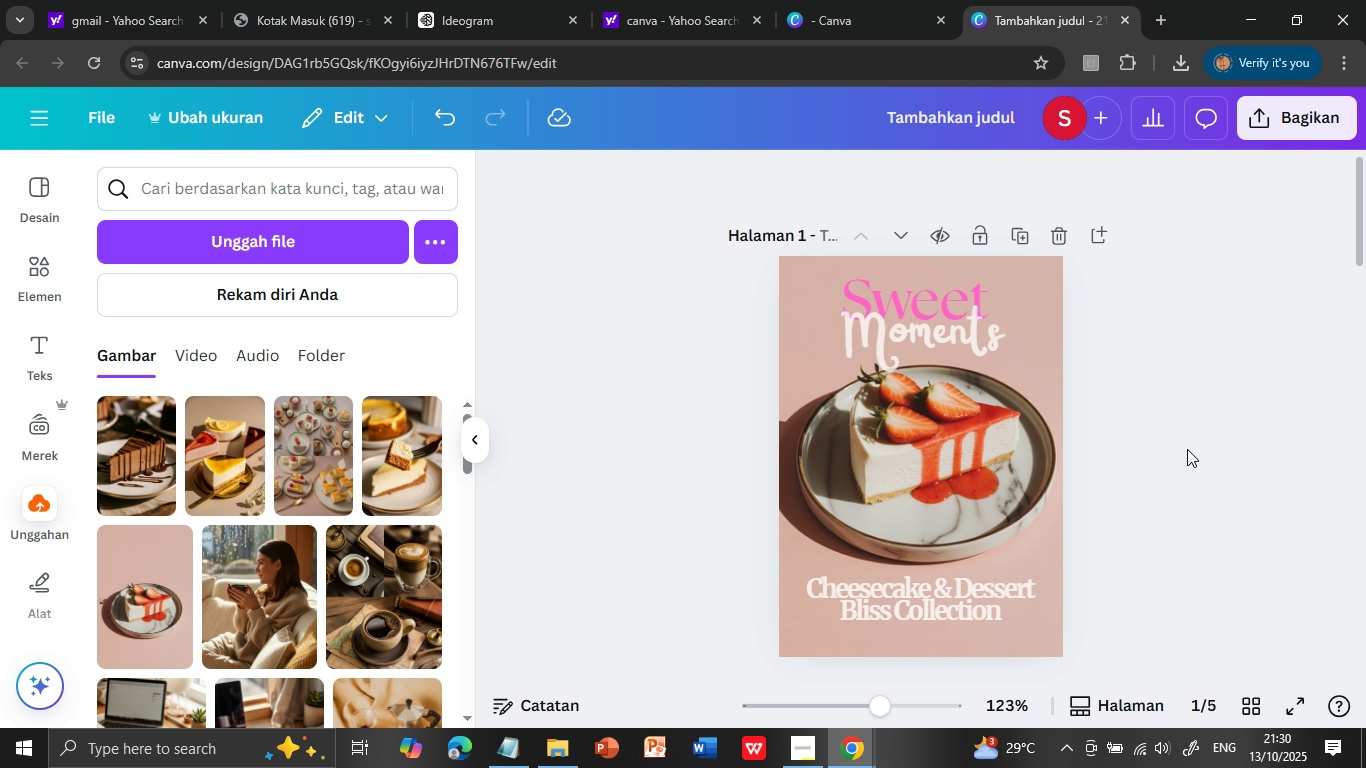 
scroll: coordinate [1197, 545], scroll_direction: down, amount: 1.0
 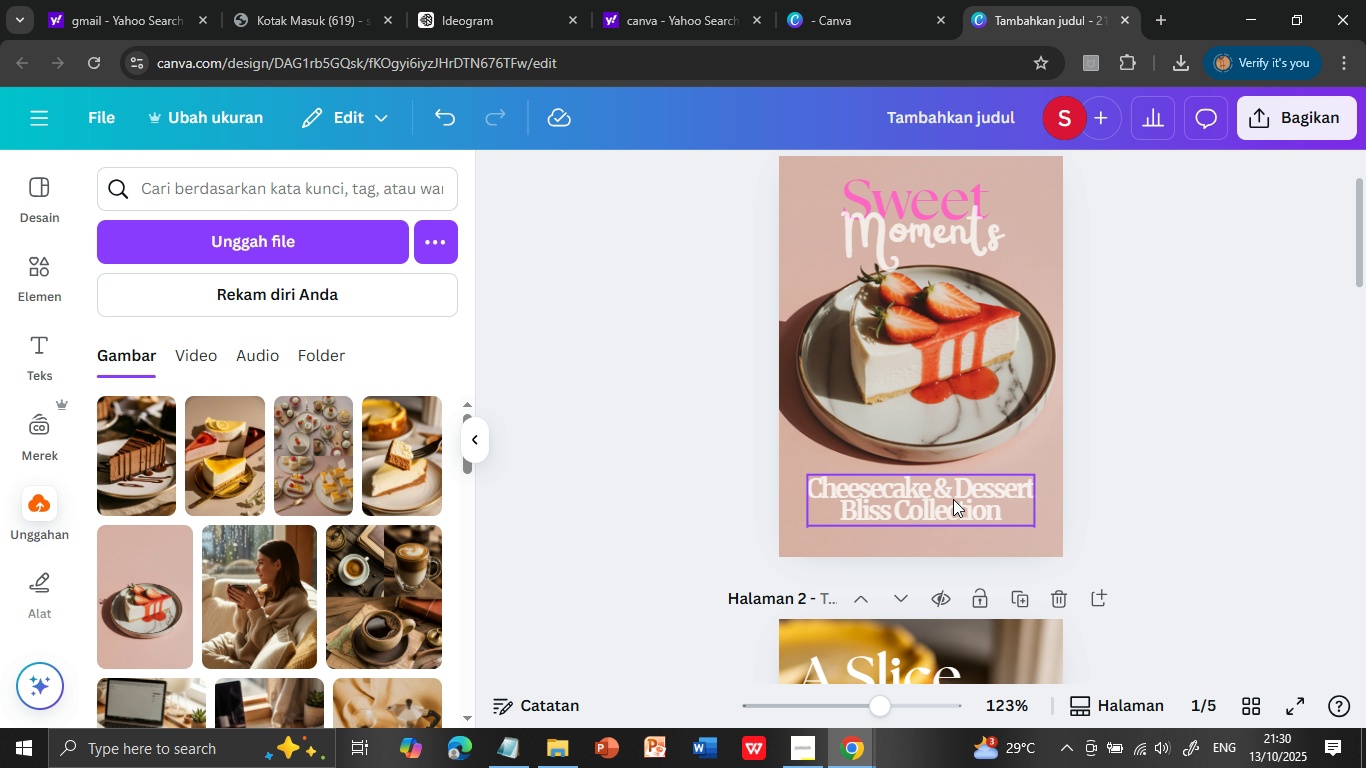 
left_click([957, 490])
 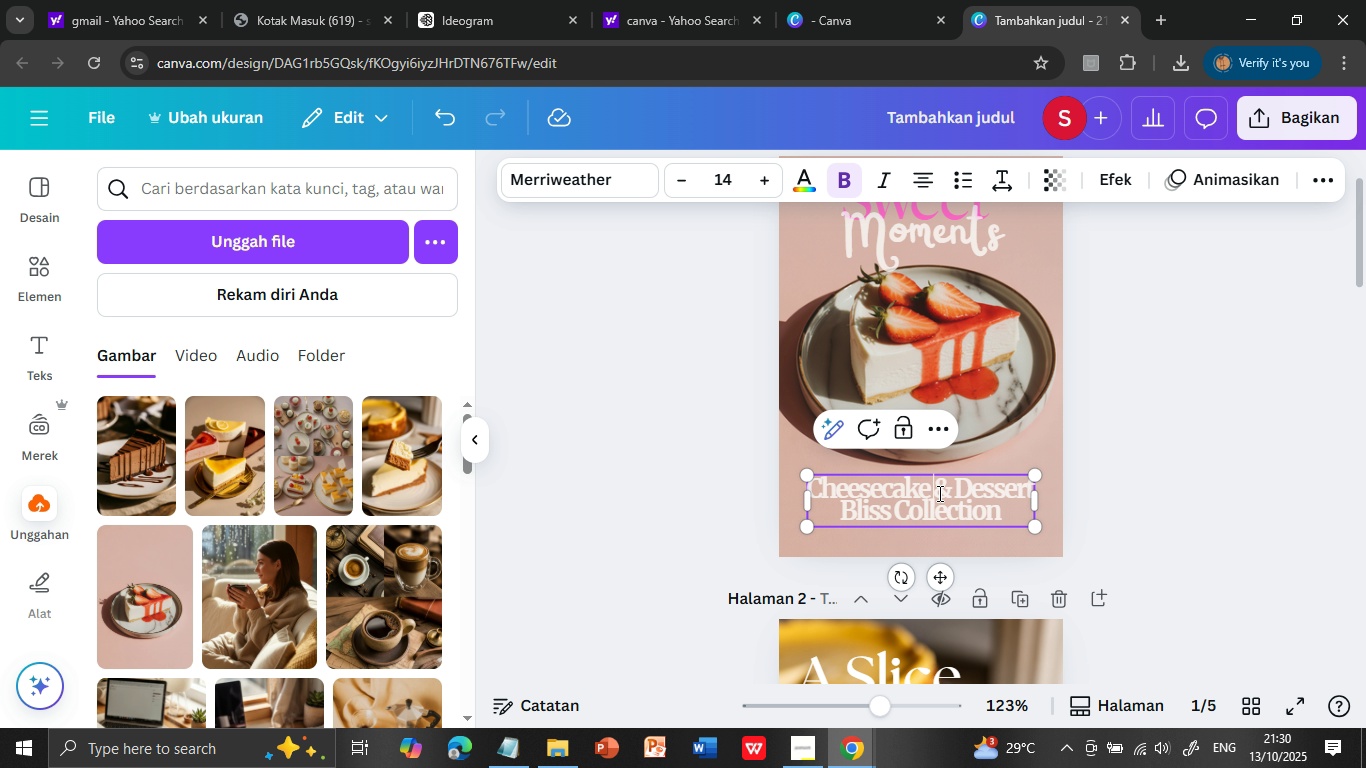 
left_click([938, 493])
 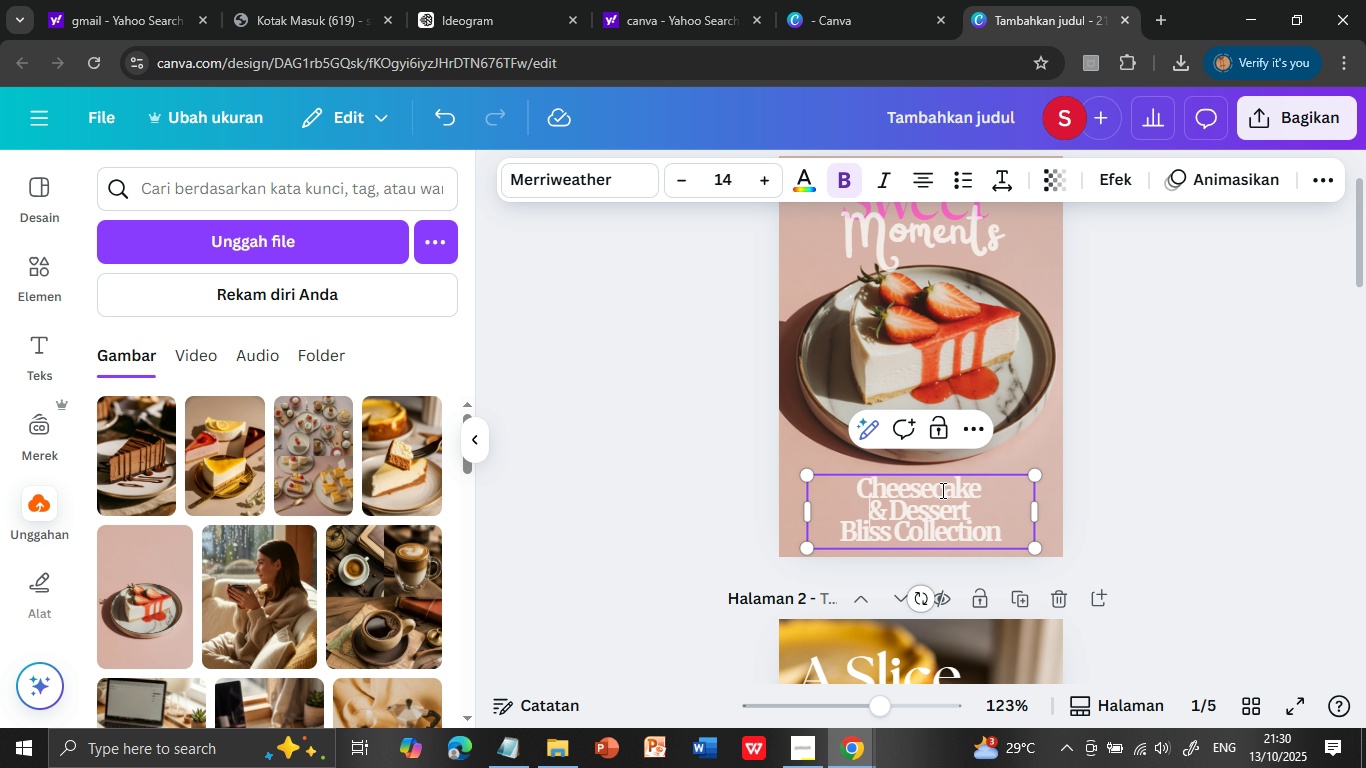 
key(Enter)
 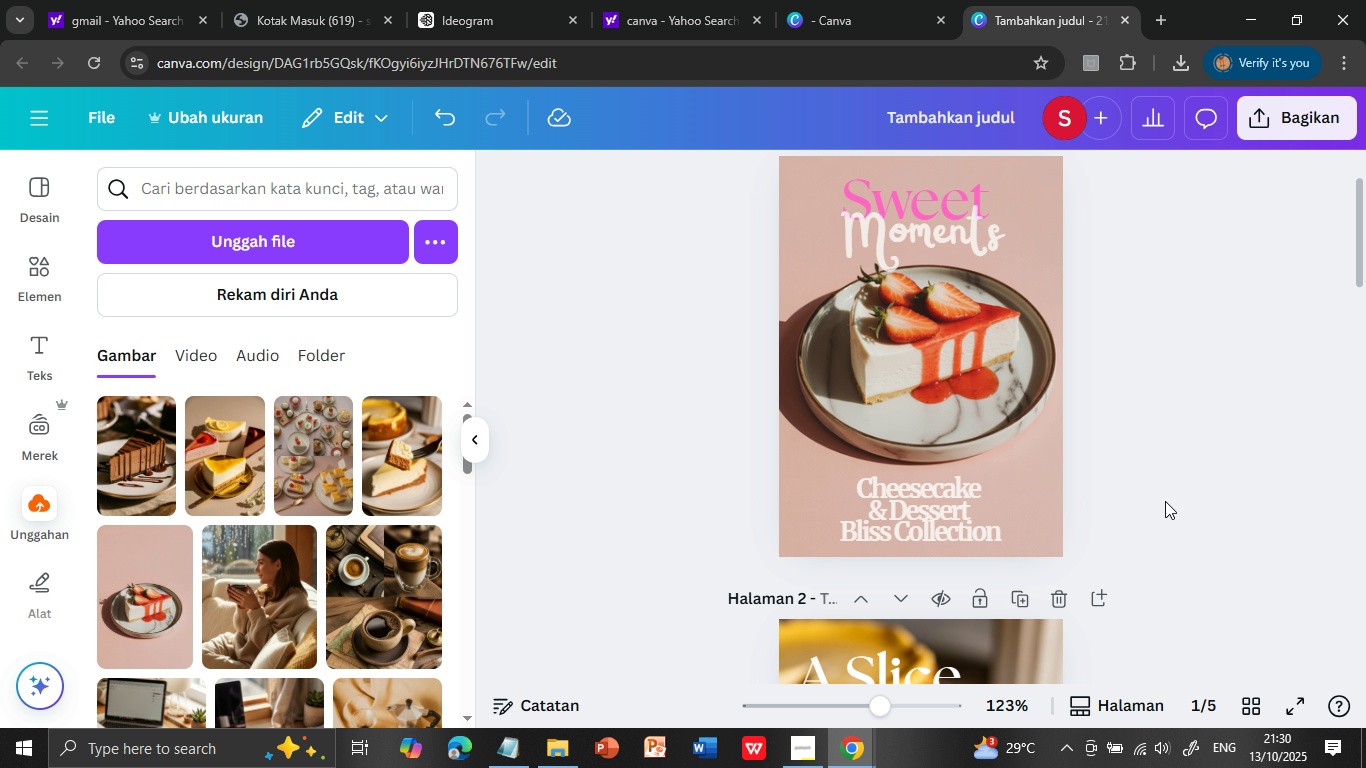 
left_click([1165, 501])
 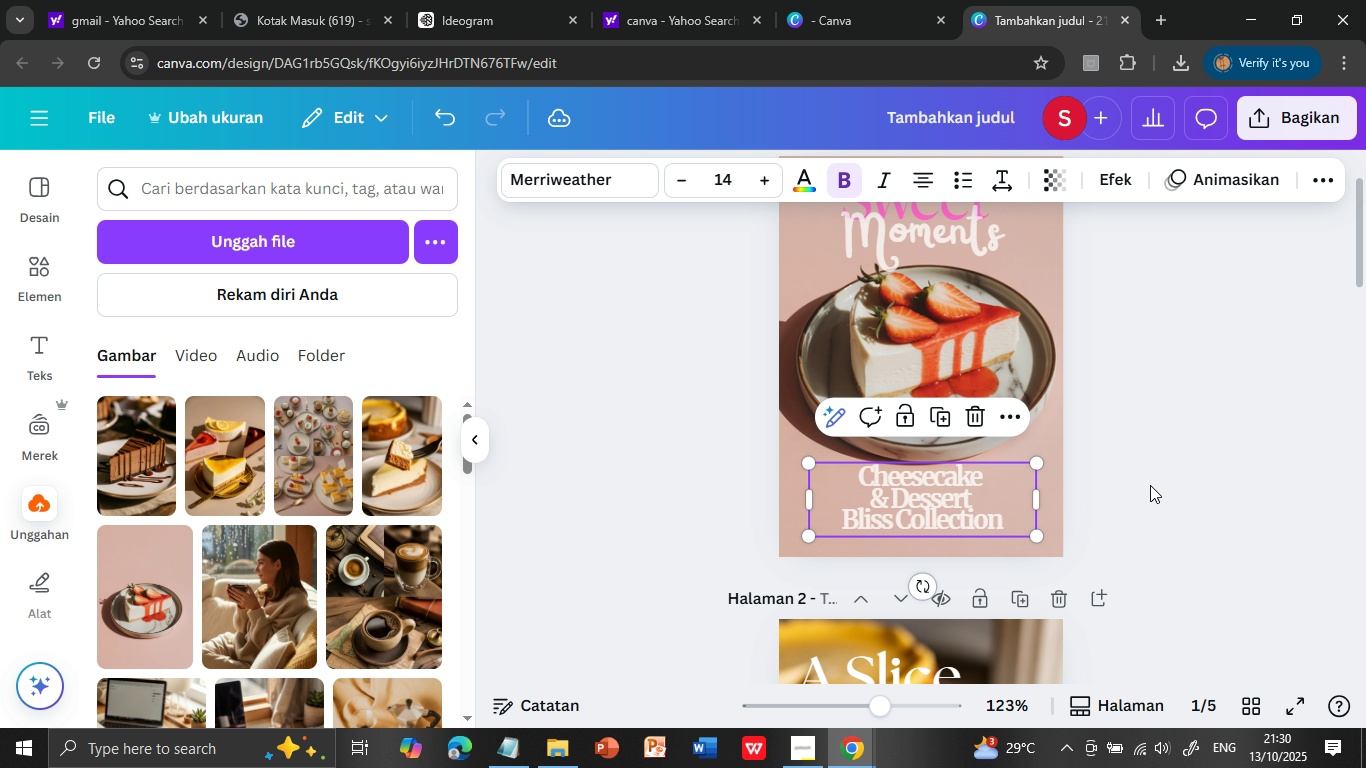 
left_click([1150, 485])
 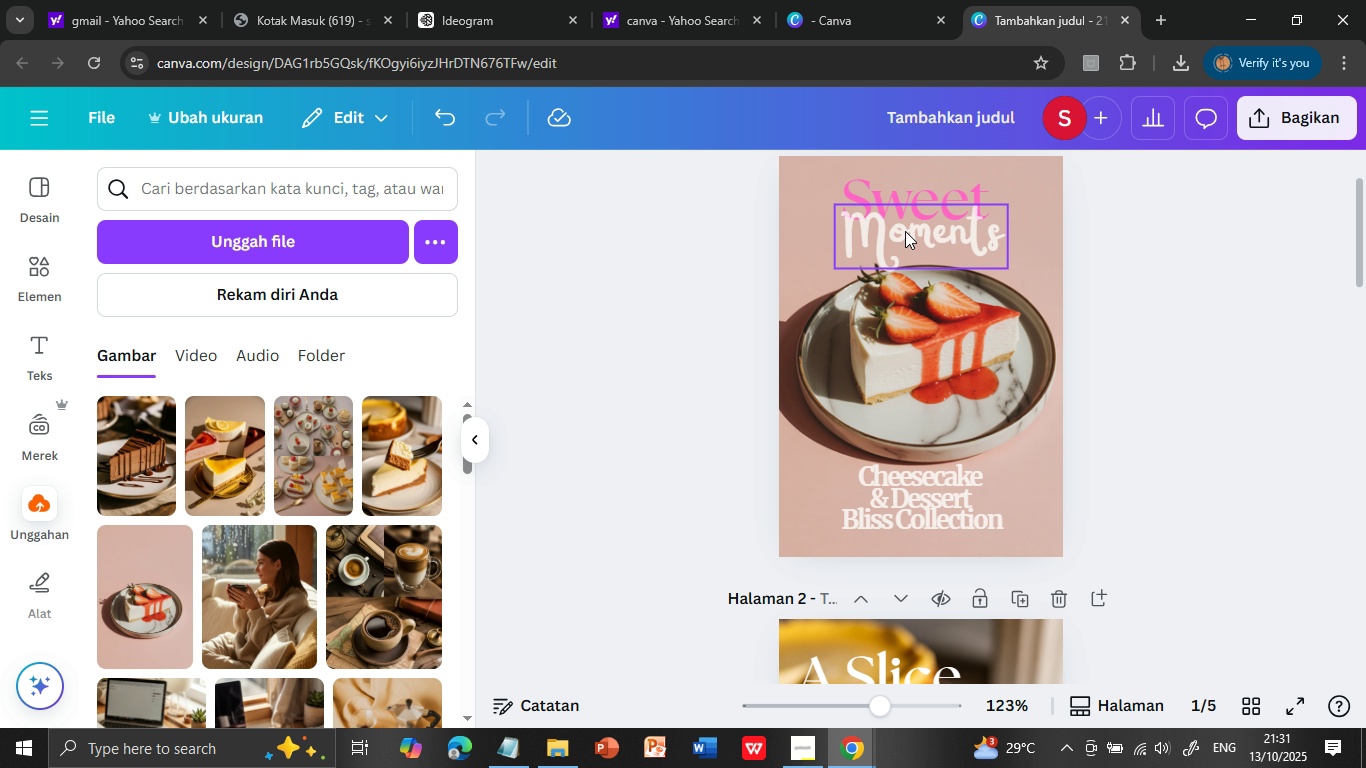 
left_click([897, 246])
 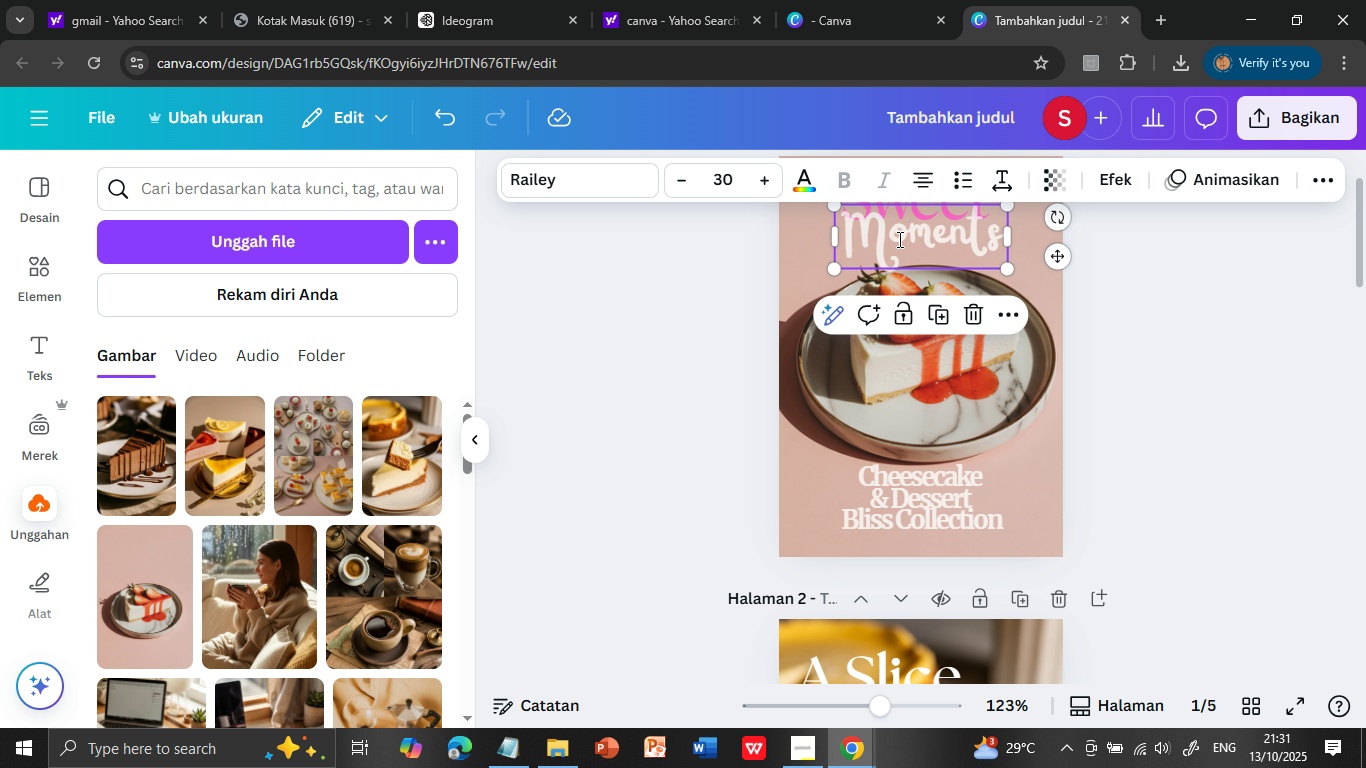 
double_click([898, 239])
 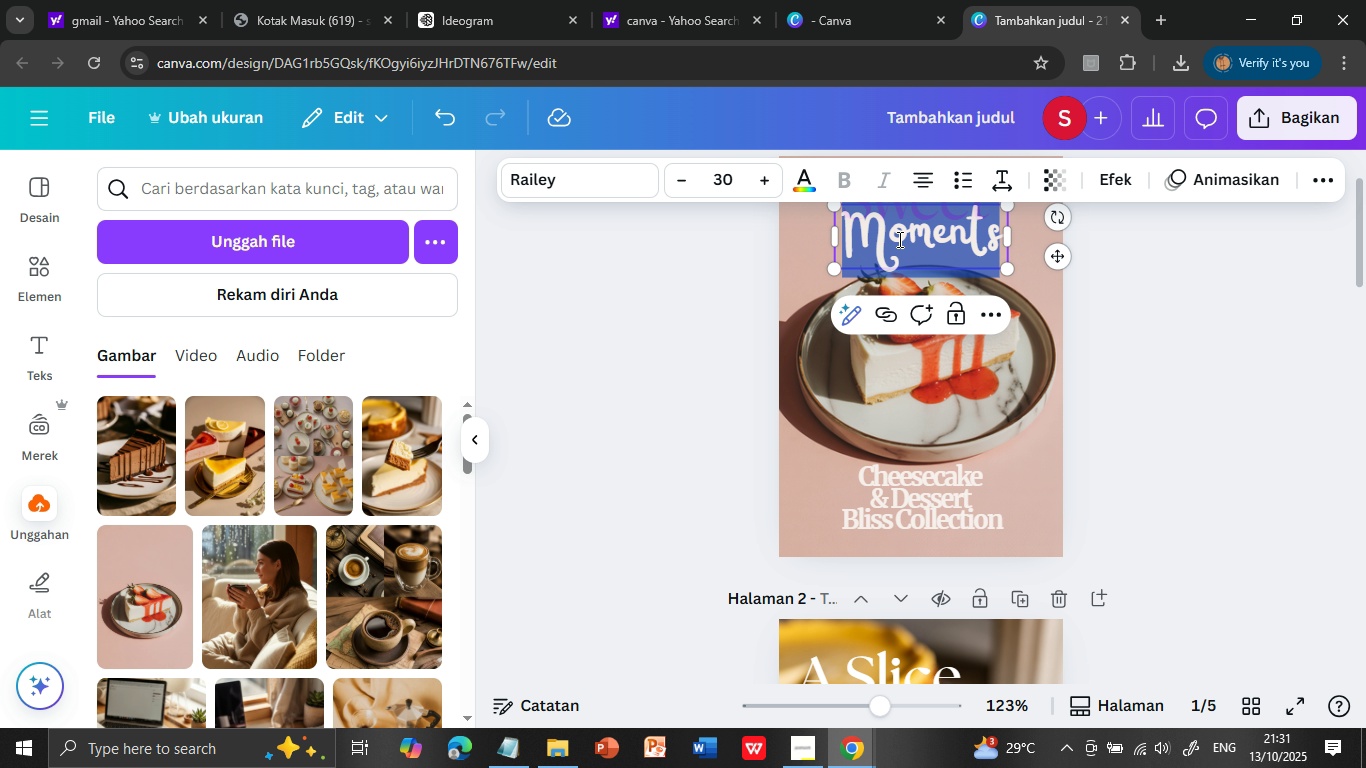 
triple_click([898, 239])
 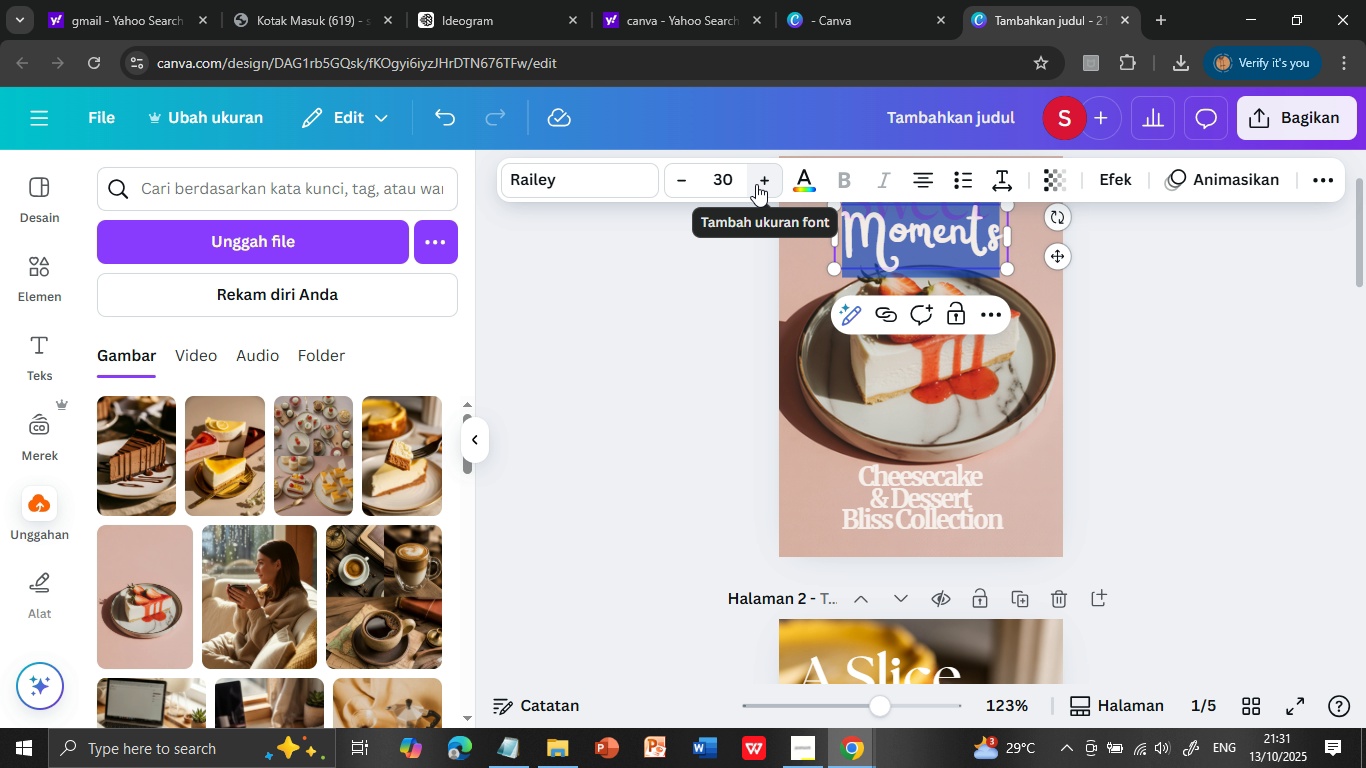 
double_click([756, 184])
 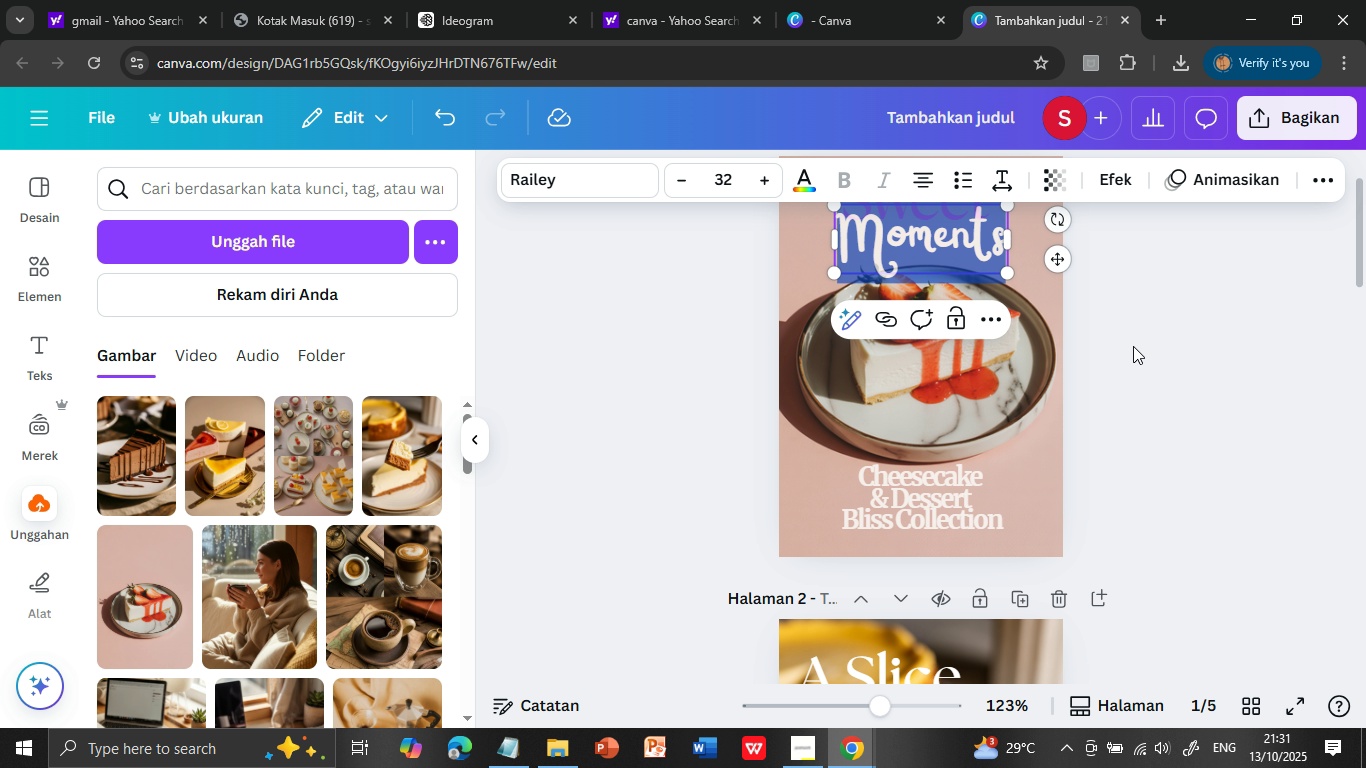 
left_click([1133, 346])
 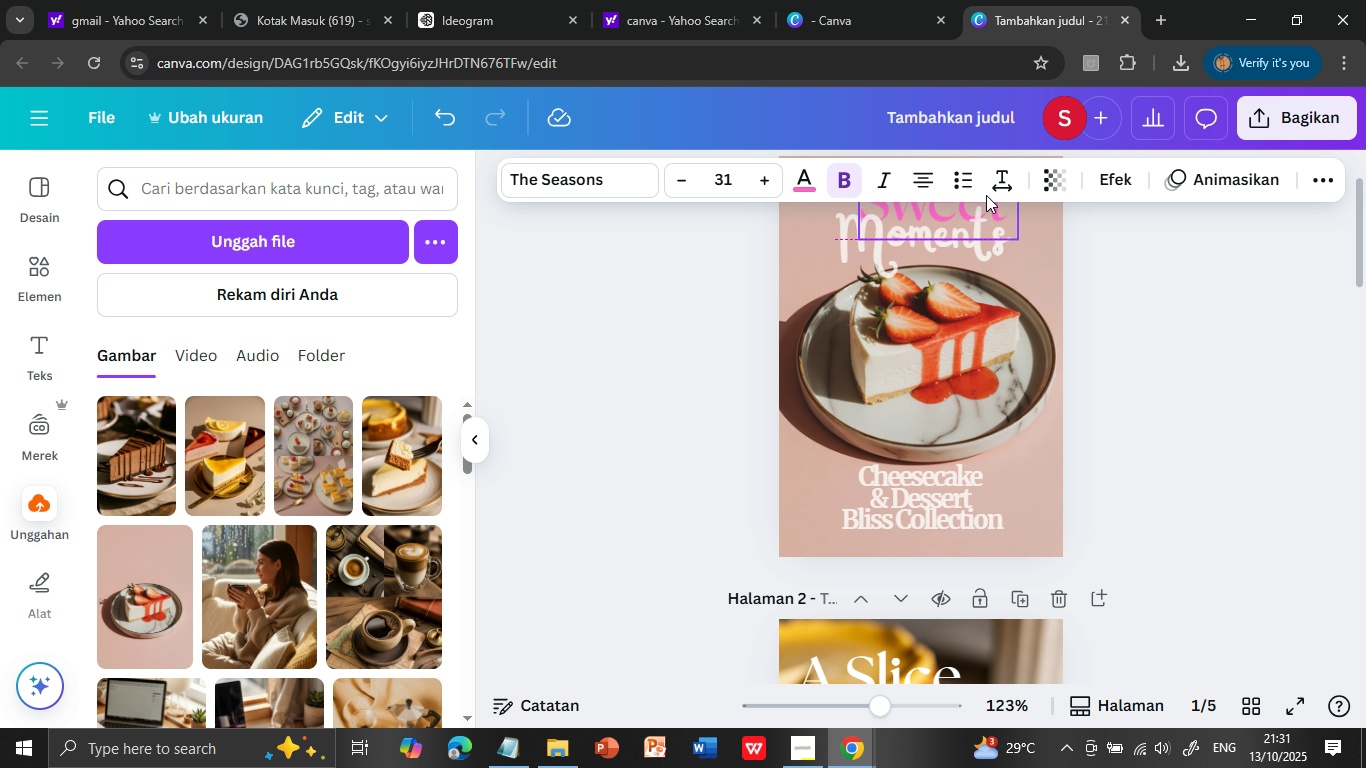 
wait(5.71)
 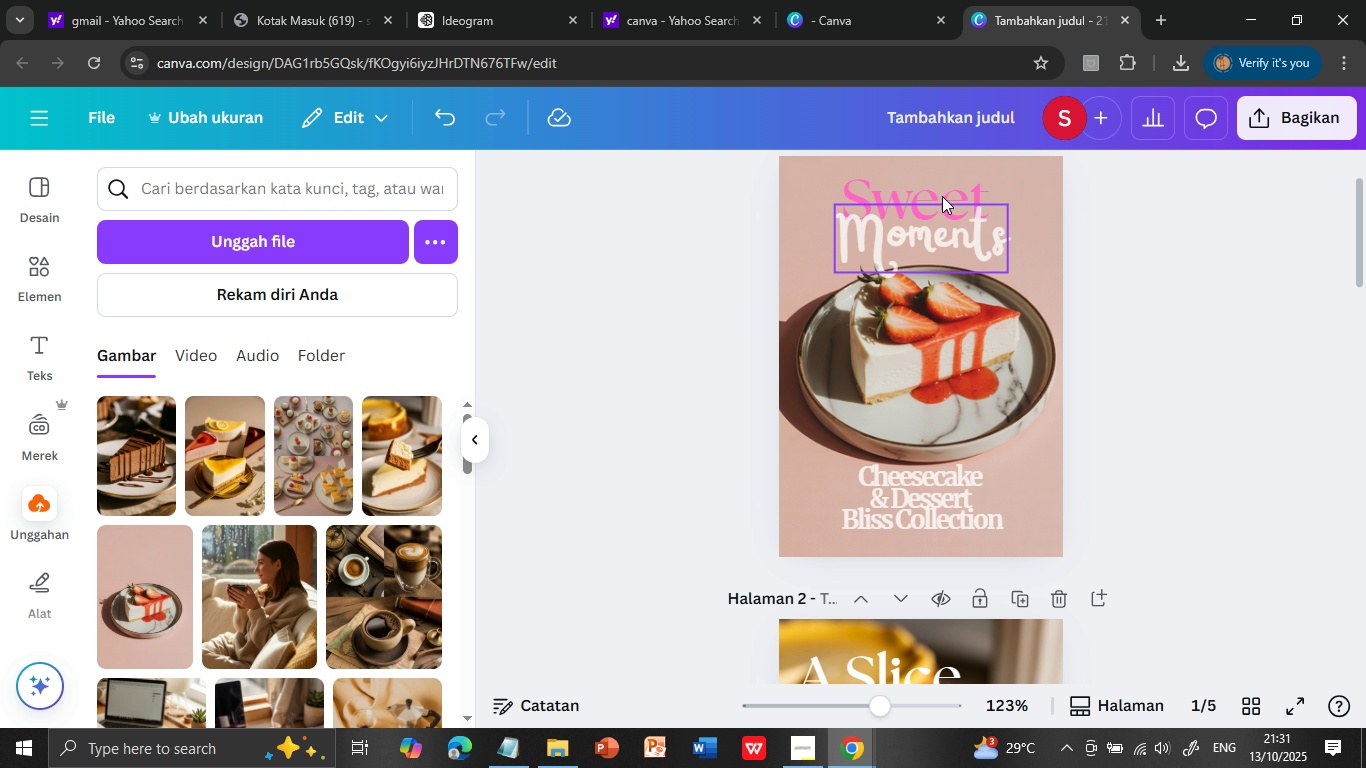 
left_click([1139, 329])
 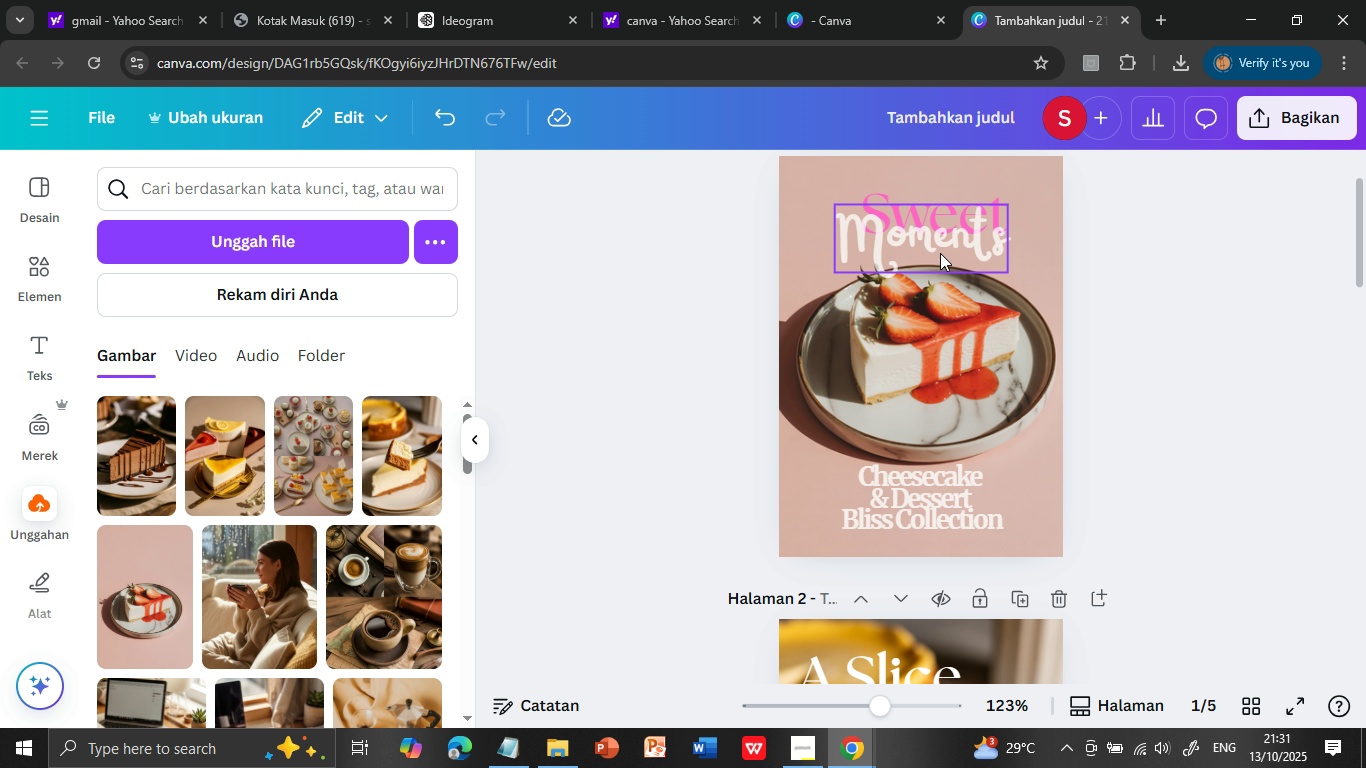 
left_click([925, 212])
 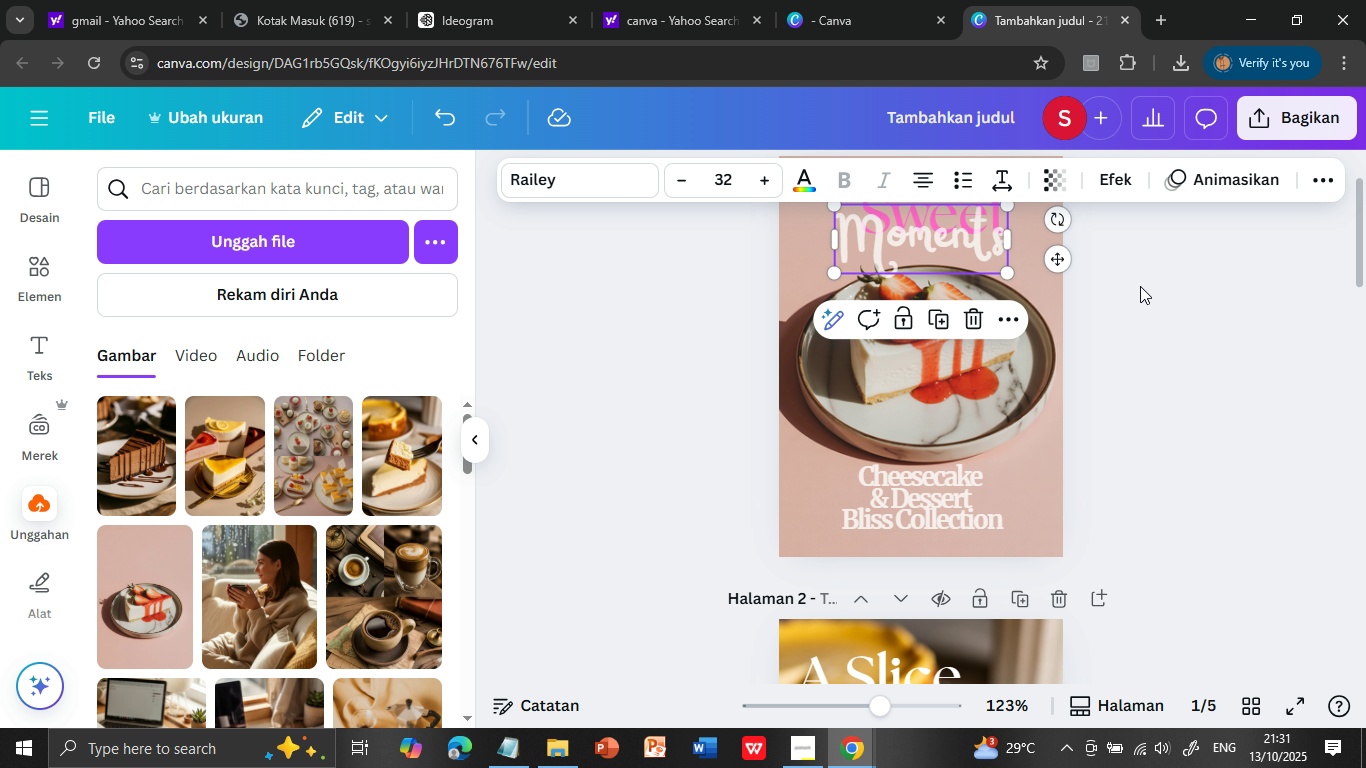 
scroll: coordinate [1164, 308], scroll_direction: up, amount: 1.0
 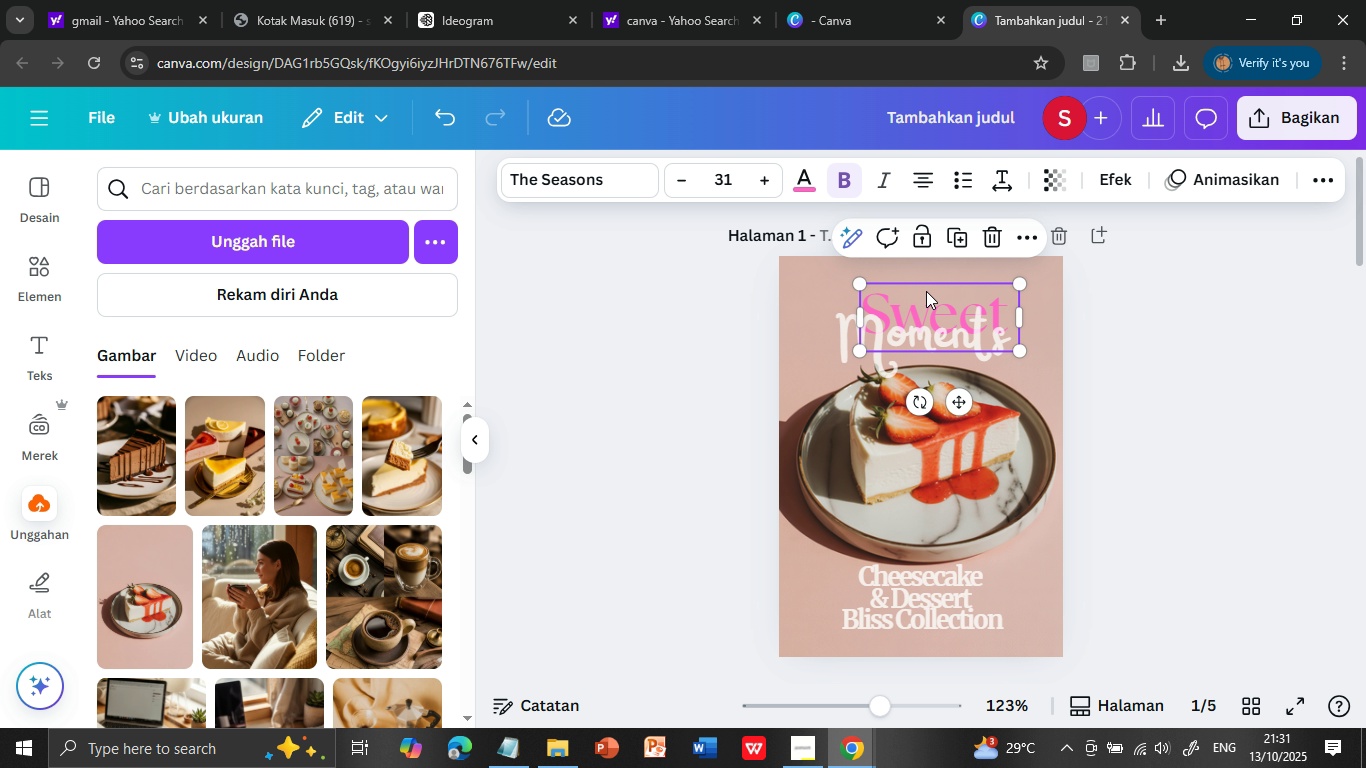 
left_click([926, 291])
 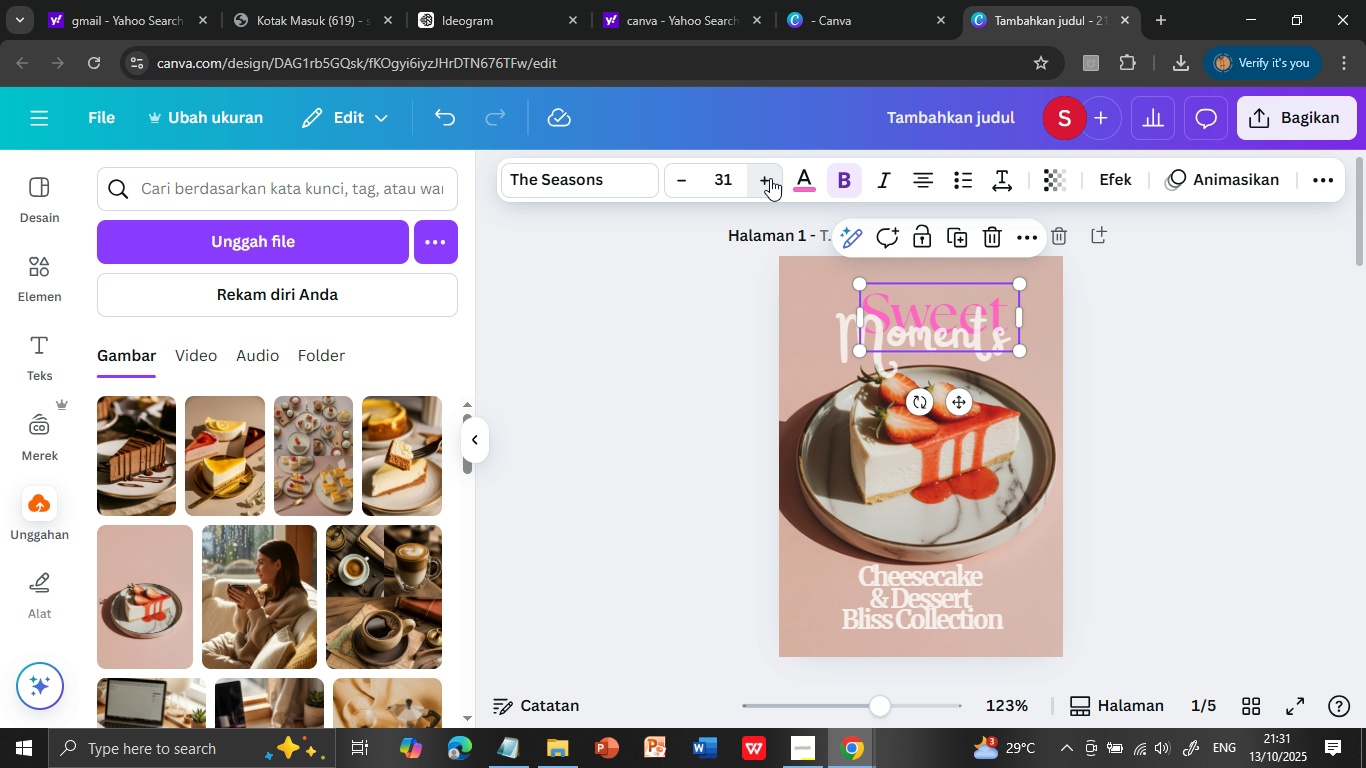 
double_click([770, 178])
 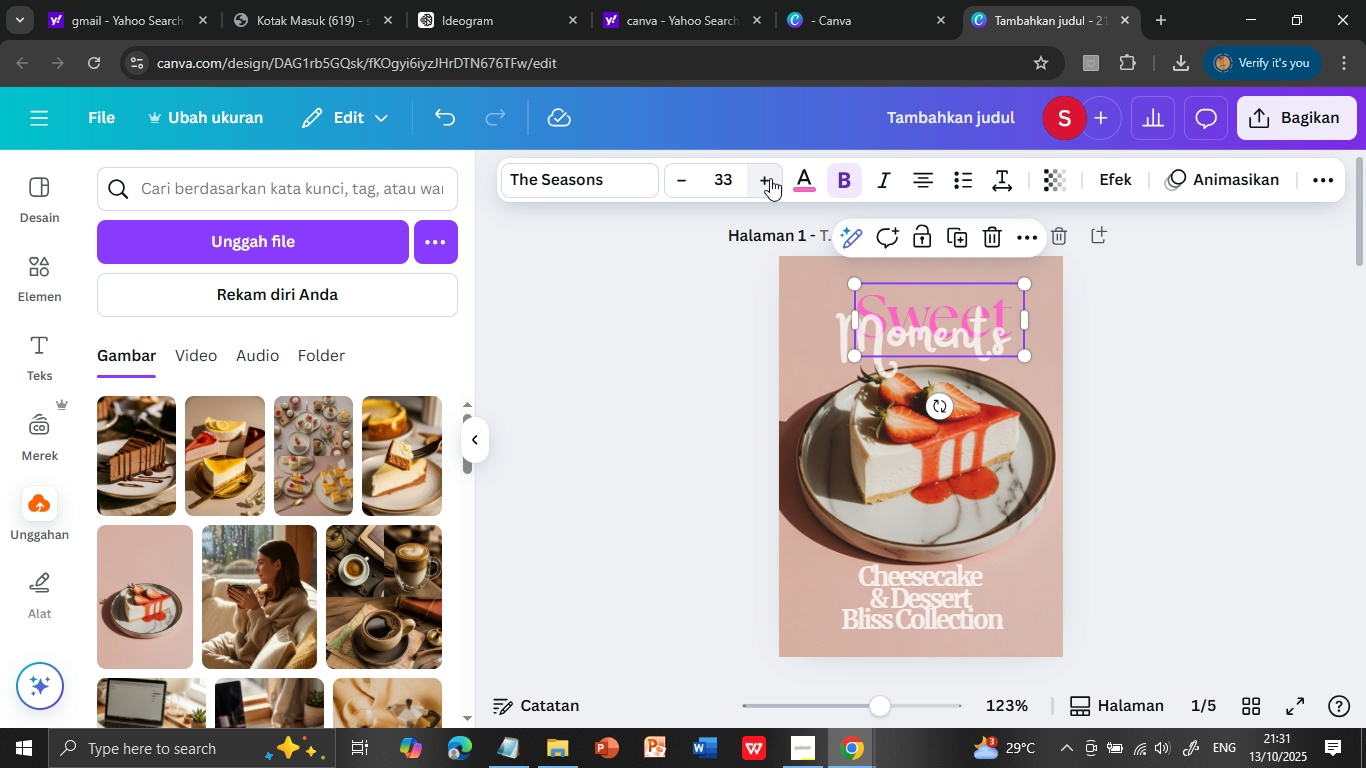 
triple_click([770, 178])
 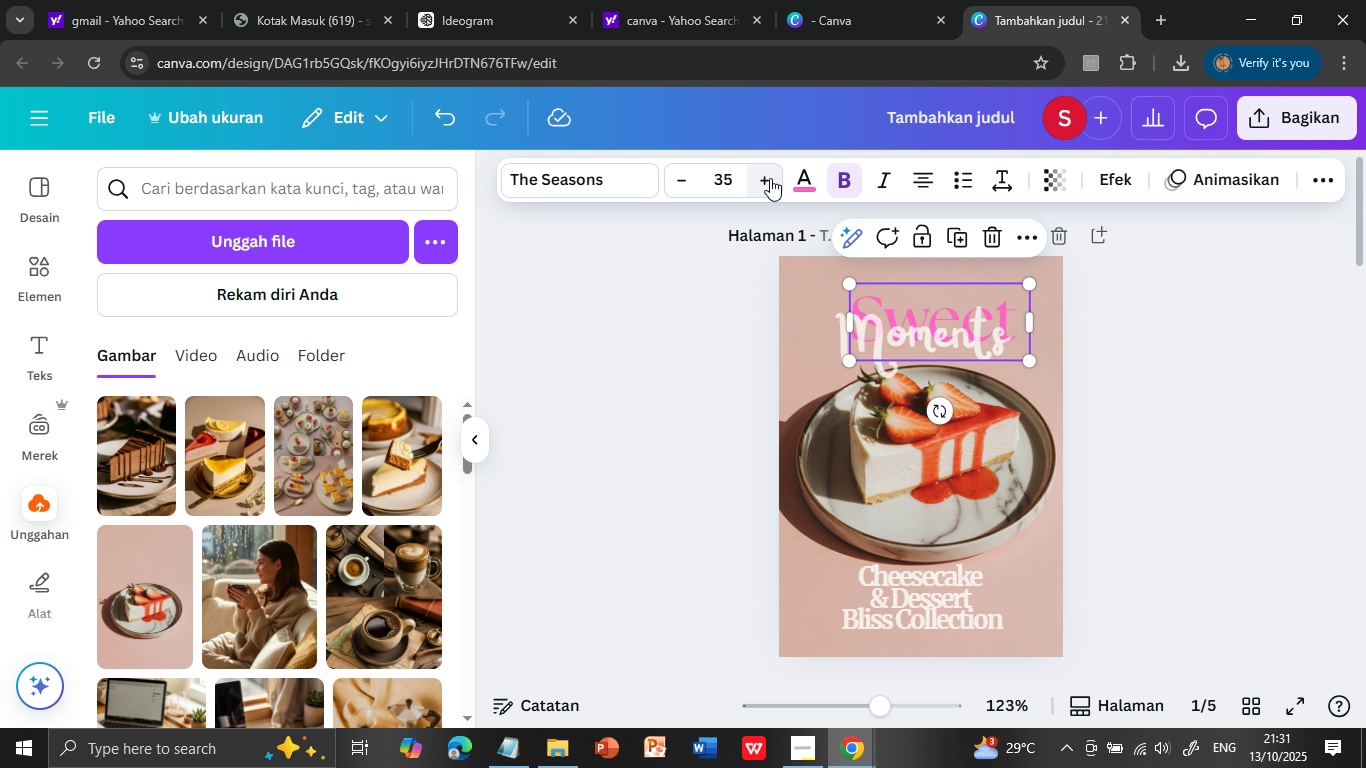 
triple_click([770, 178])
 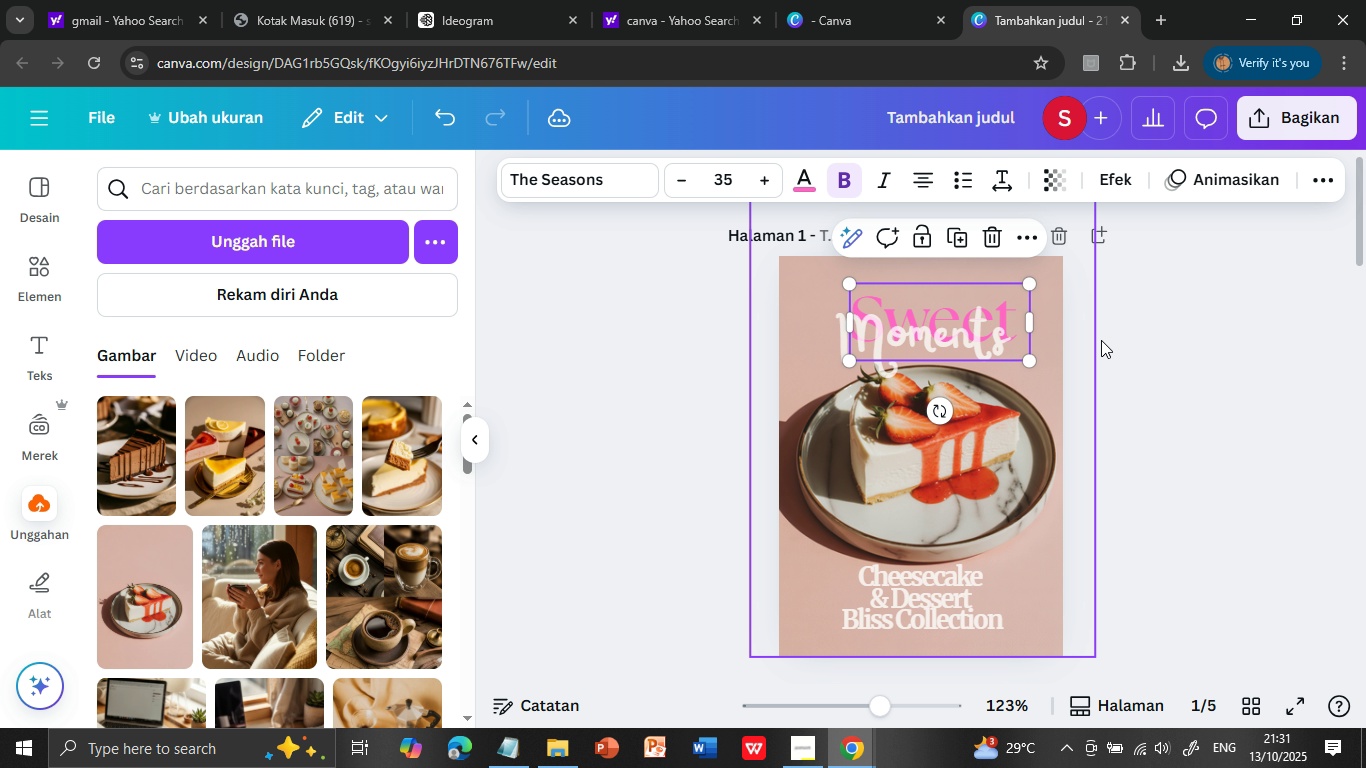 
left_click([1124, 378])
 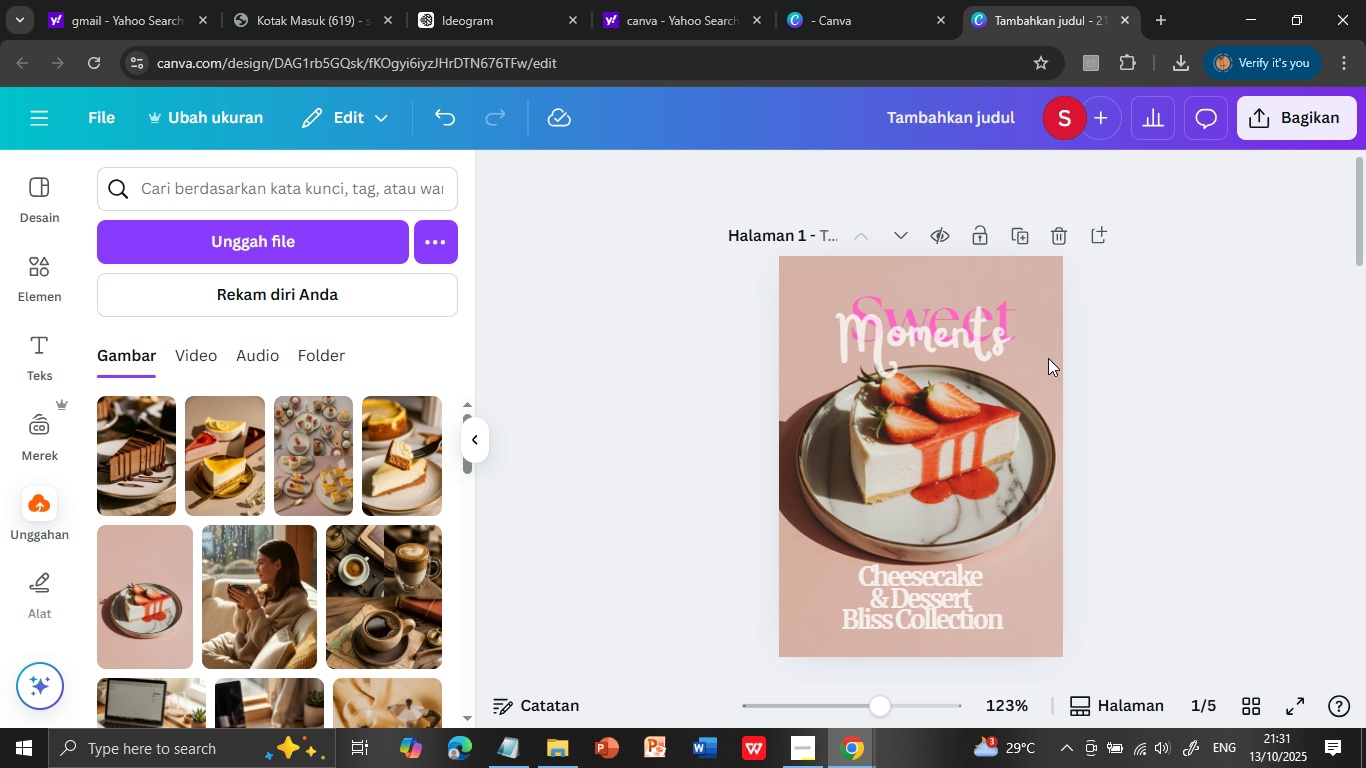 
left_click([914, 314])
 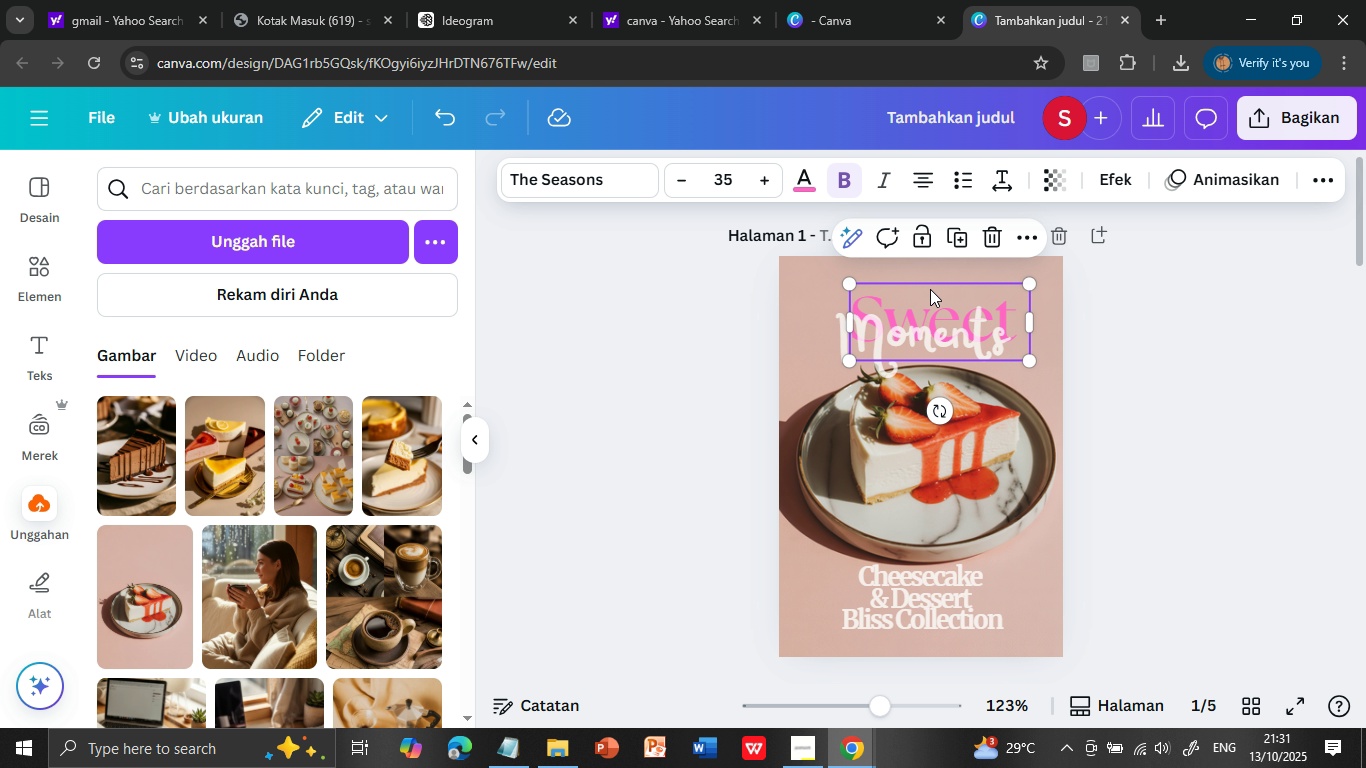 
left_click([930, 289])
 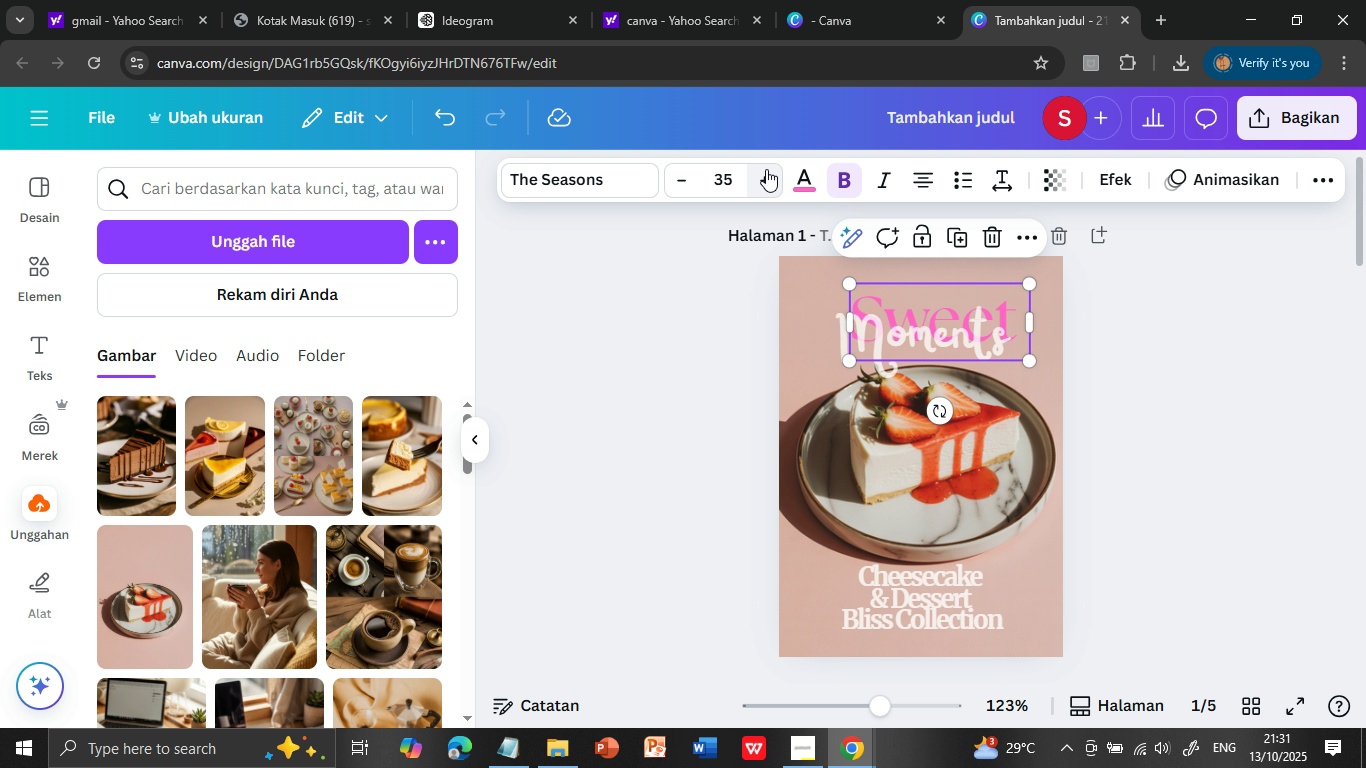 
left_click([766, 169])
 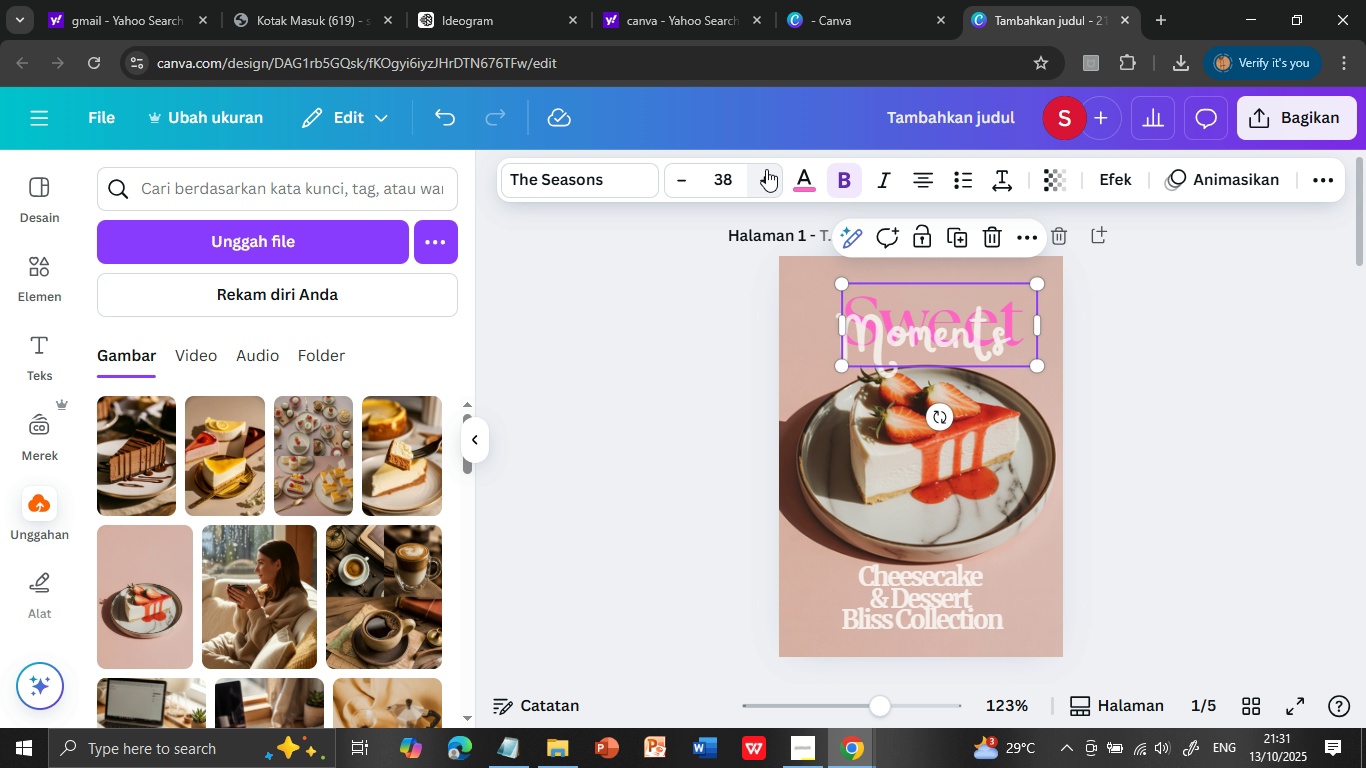 
triple_click([766, 169])
 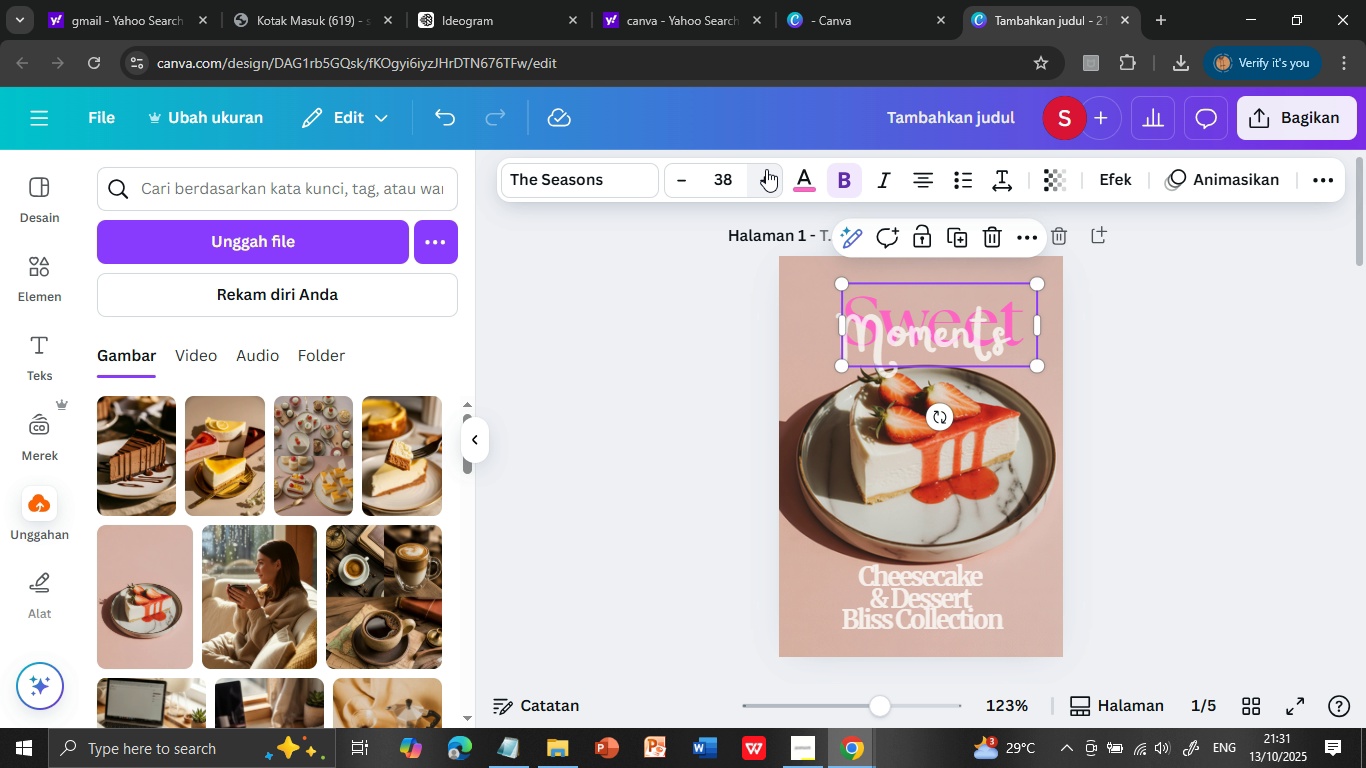 
double_click([766, 169])
 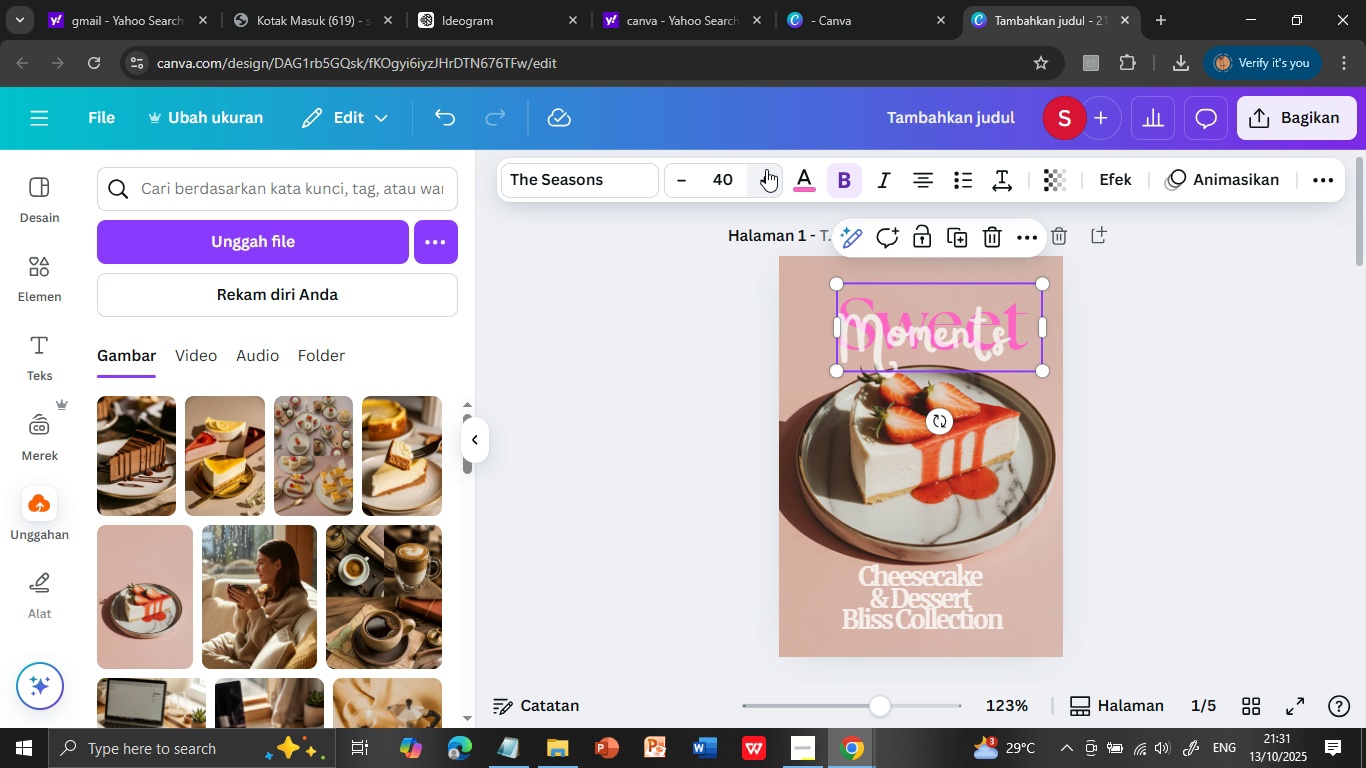 
triple_click([766, 169])
 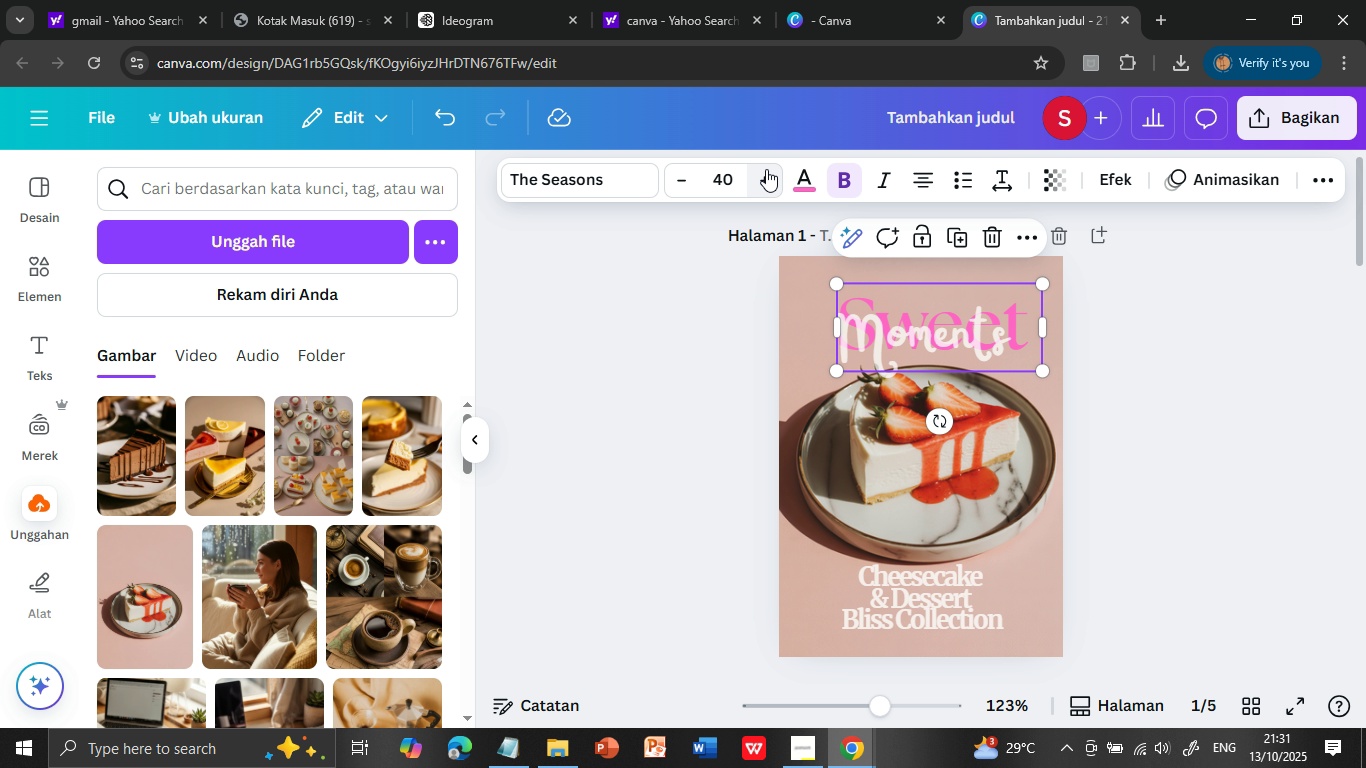 
triple_click([766, 169])
 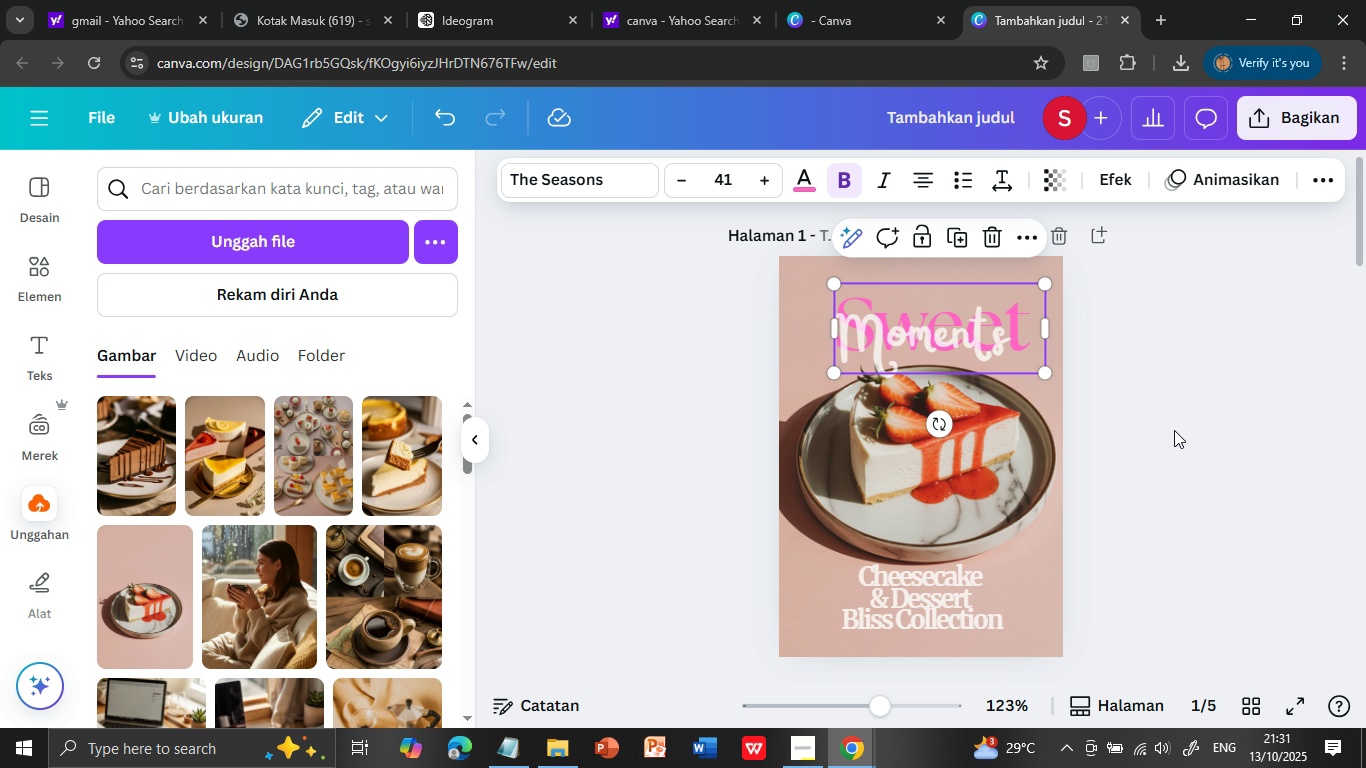 
triple_click([766, 169])
 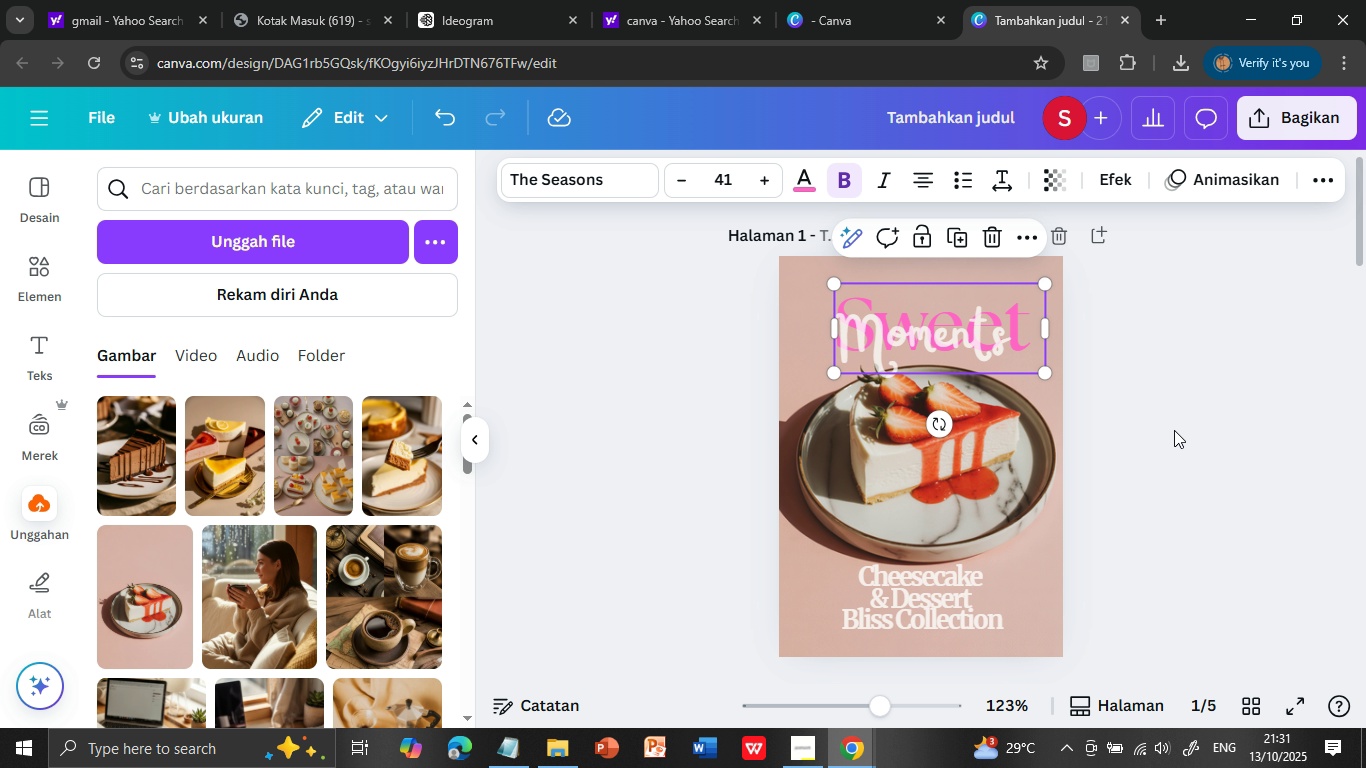 
left_click([1175, 431])
 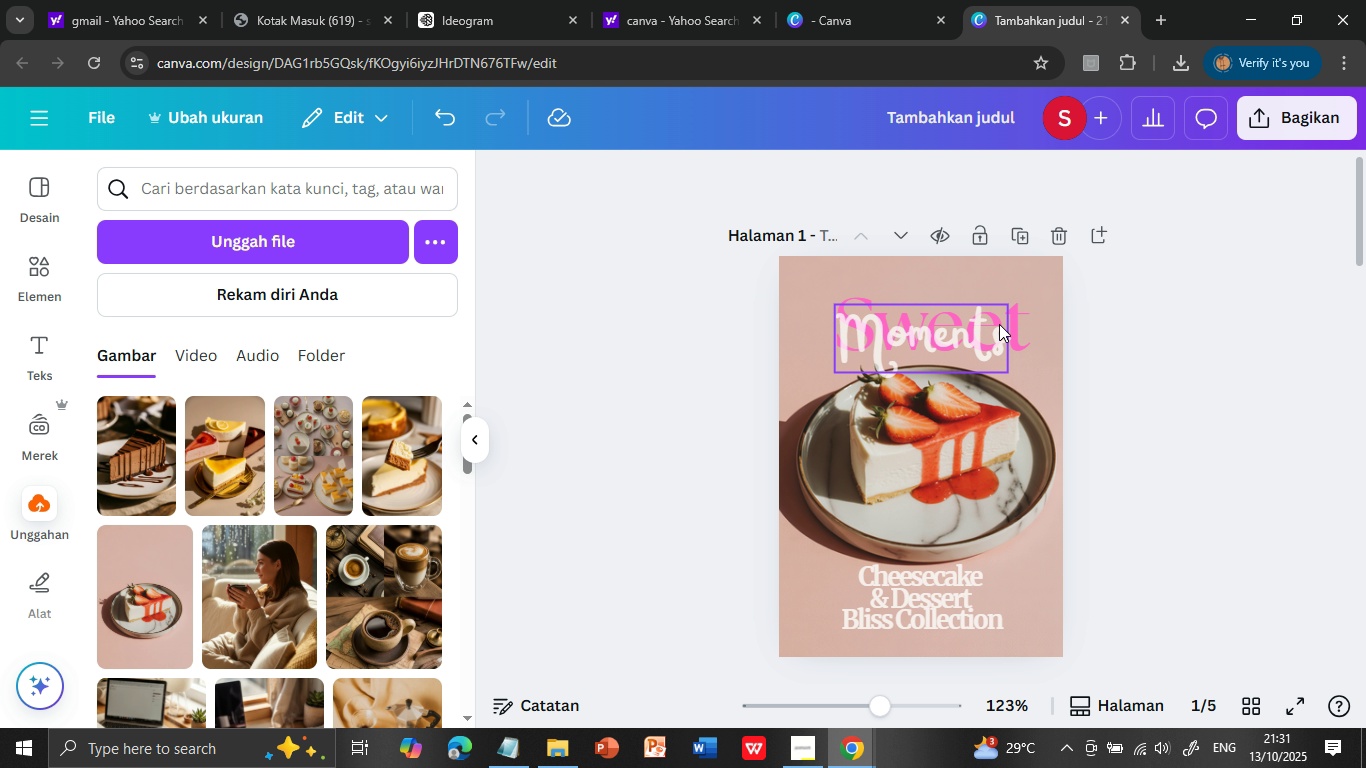 
mouse_move([976, 322])
 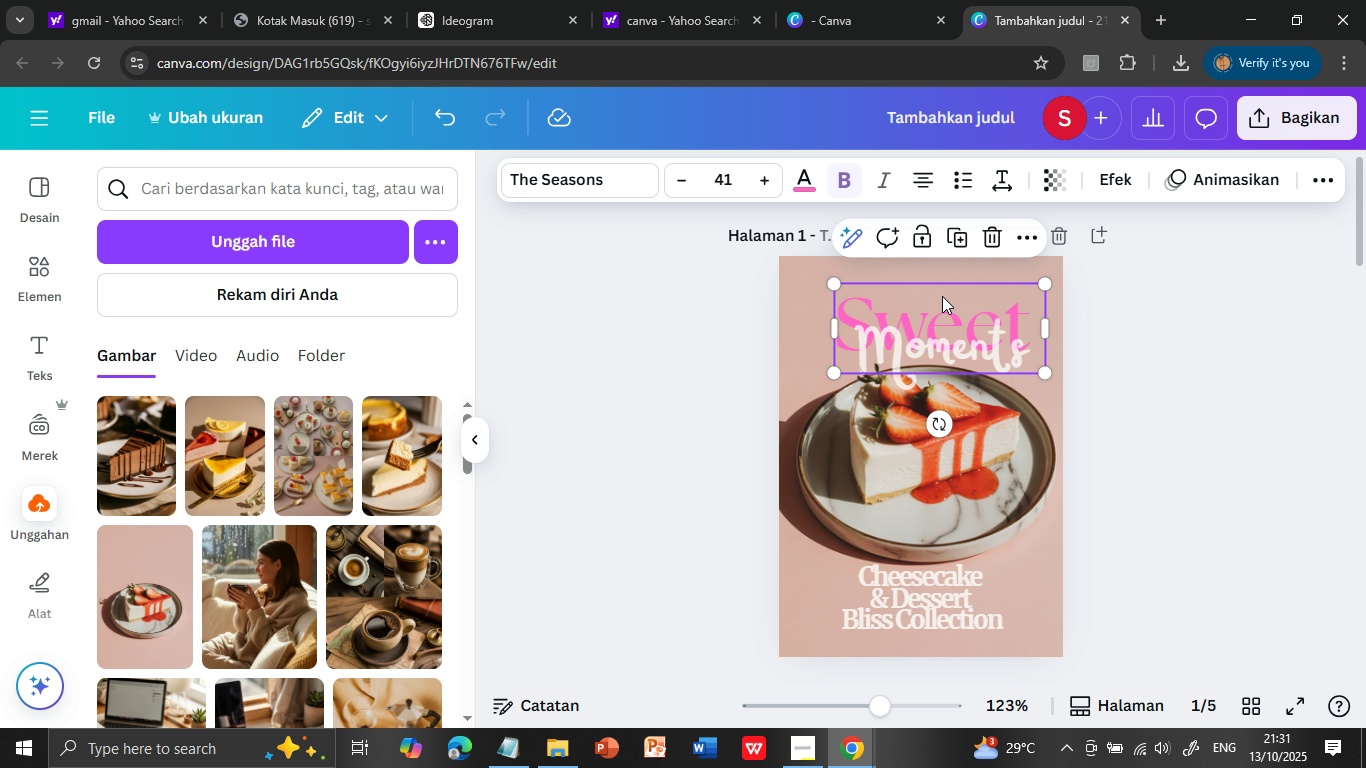 
mouse_move([953, 319])
 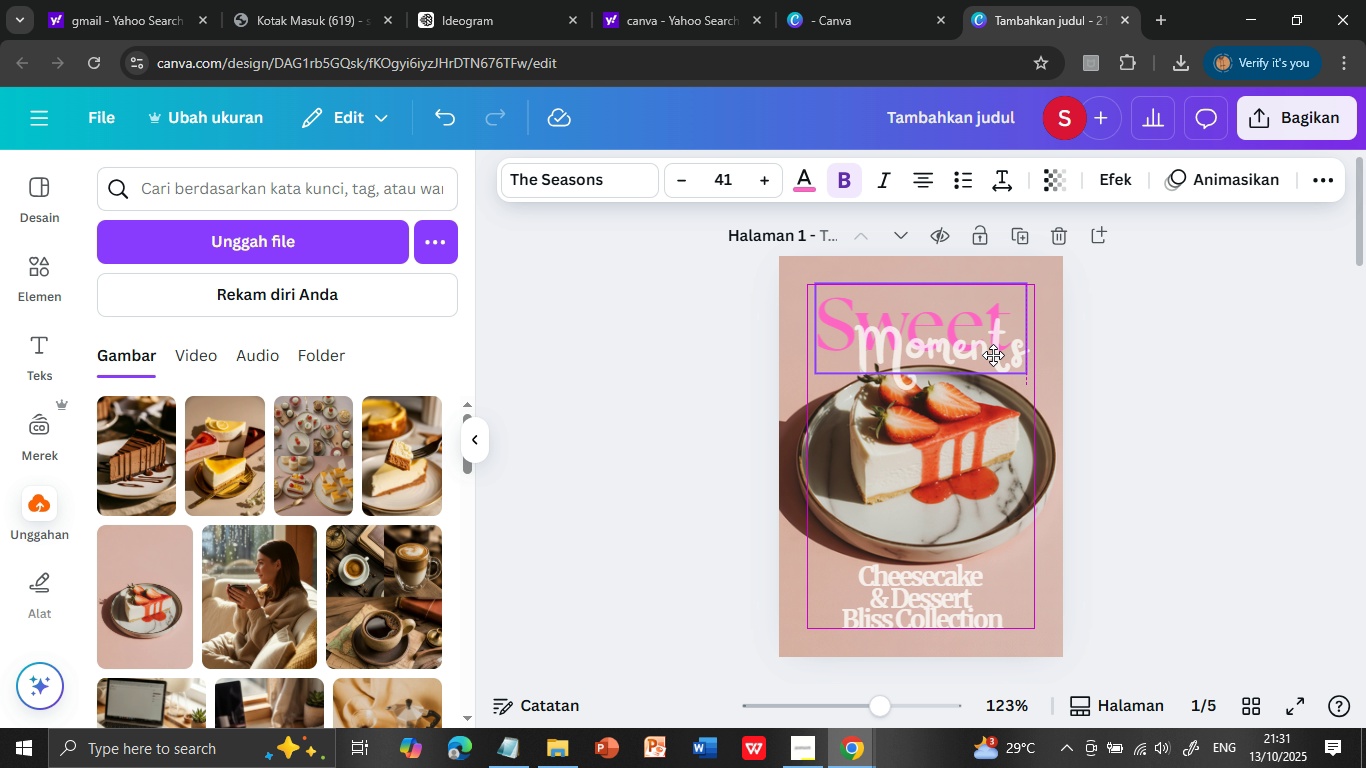 
wait(7.37)
 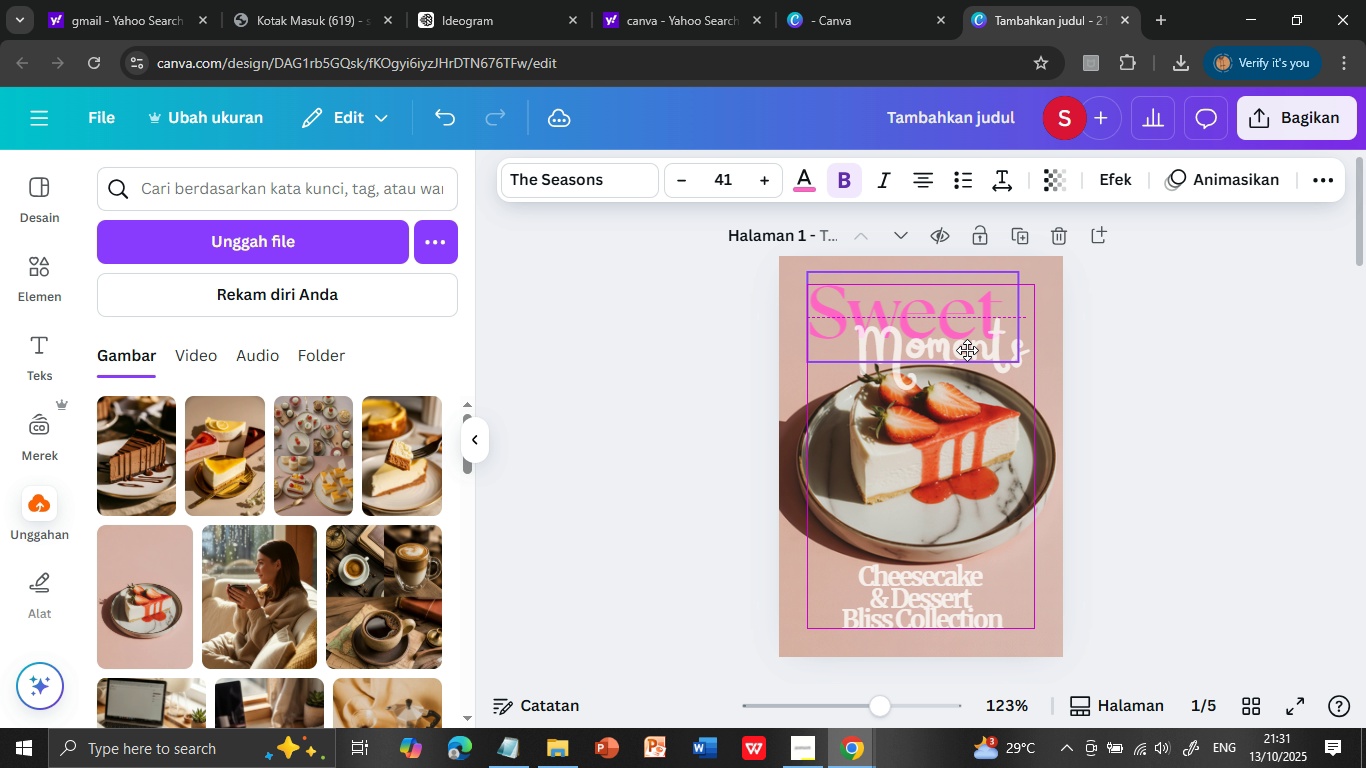 
left_click([955, 354])
 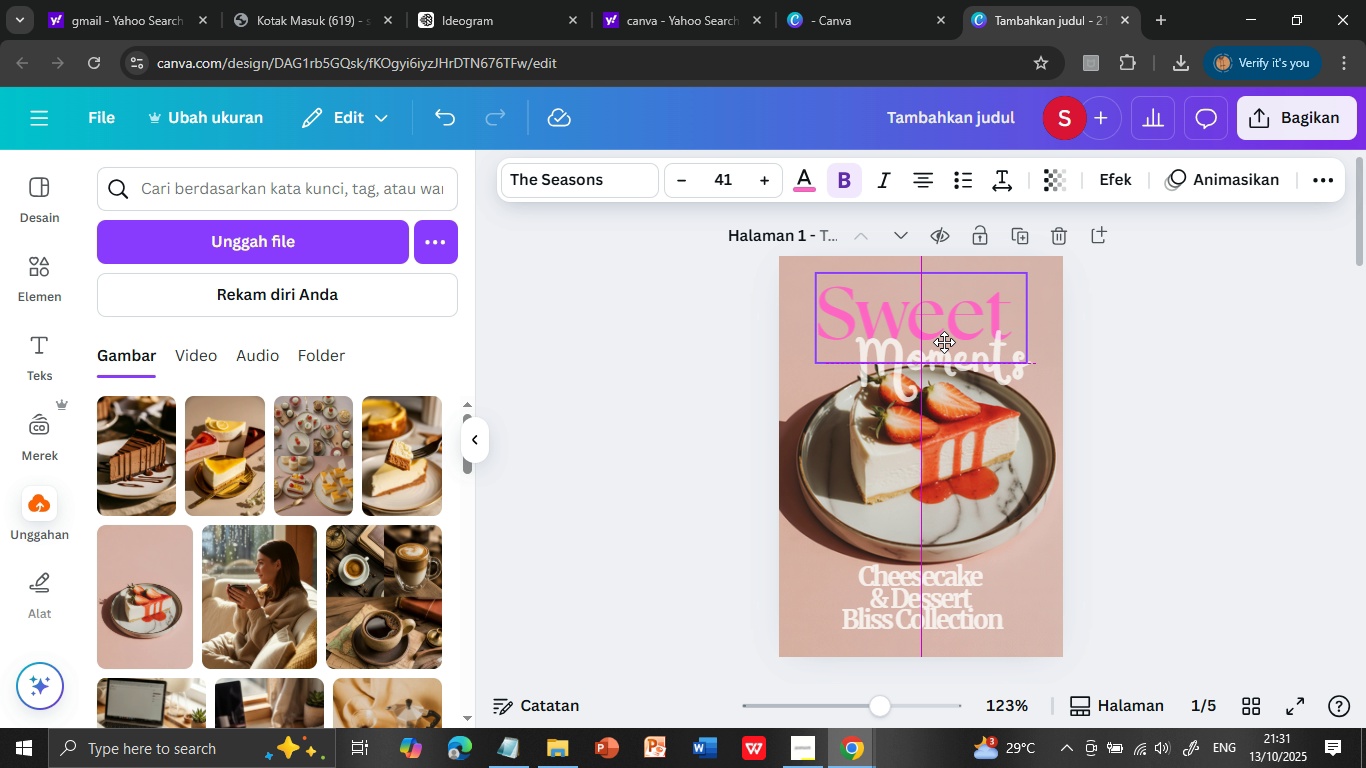 
wait(11.75)
 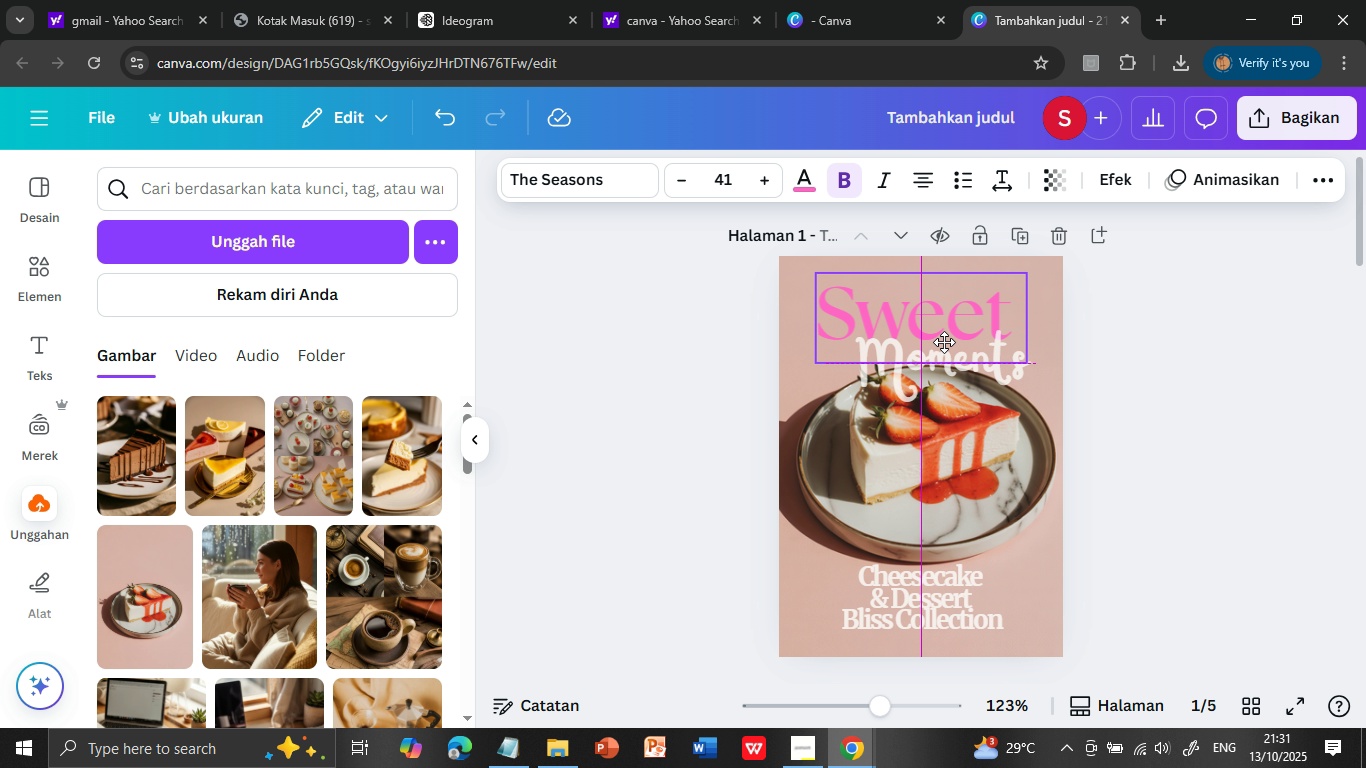 
left_click([961, 319])
 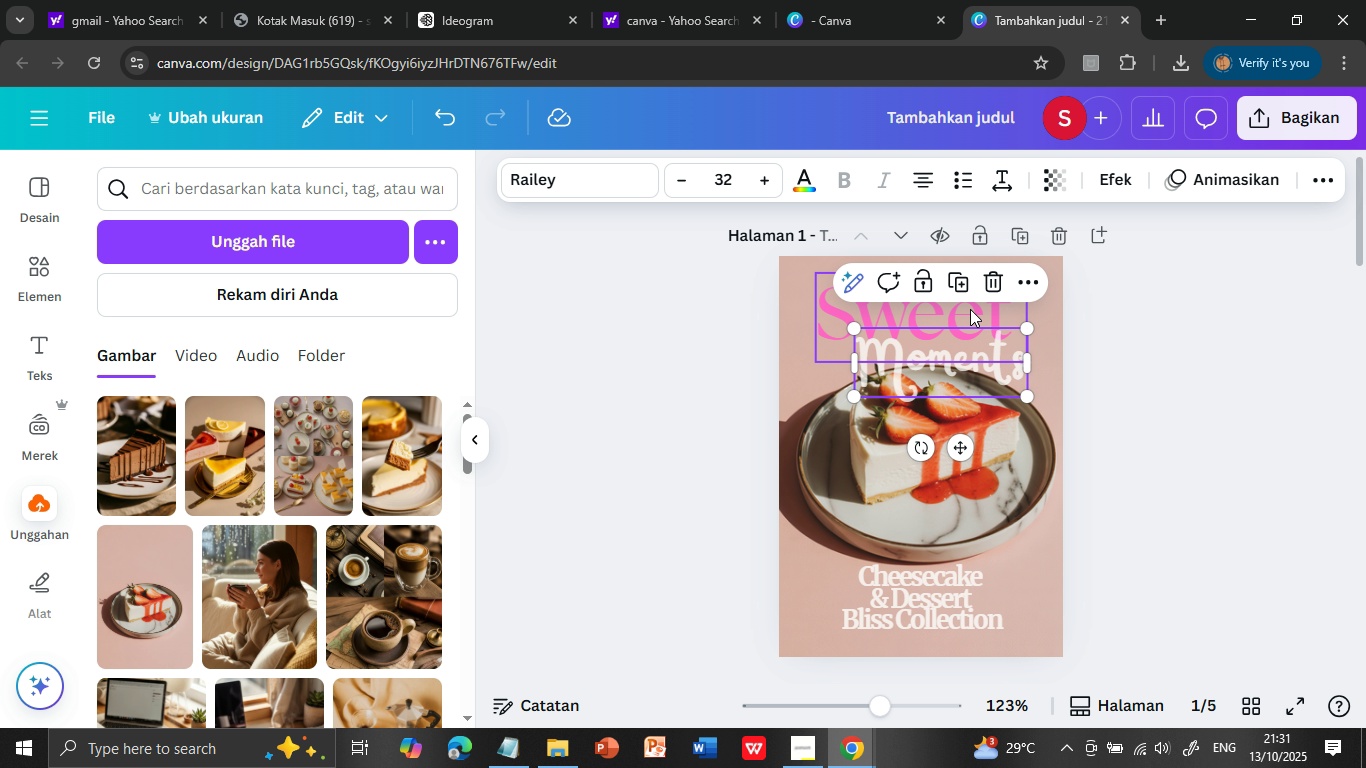 
mouse_move([988, 301])
 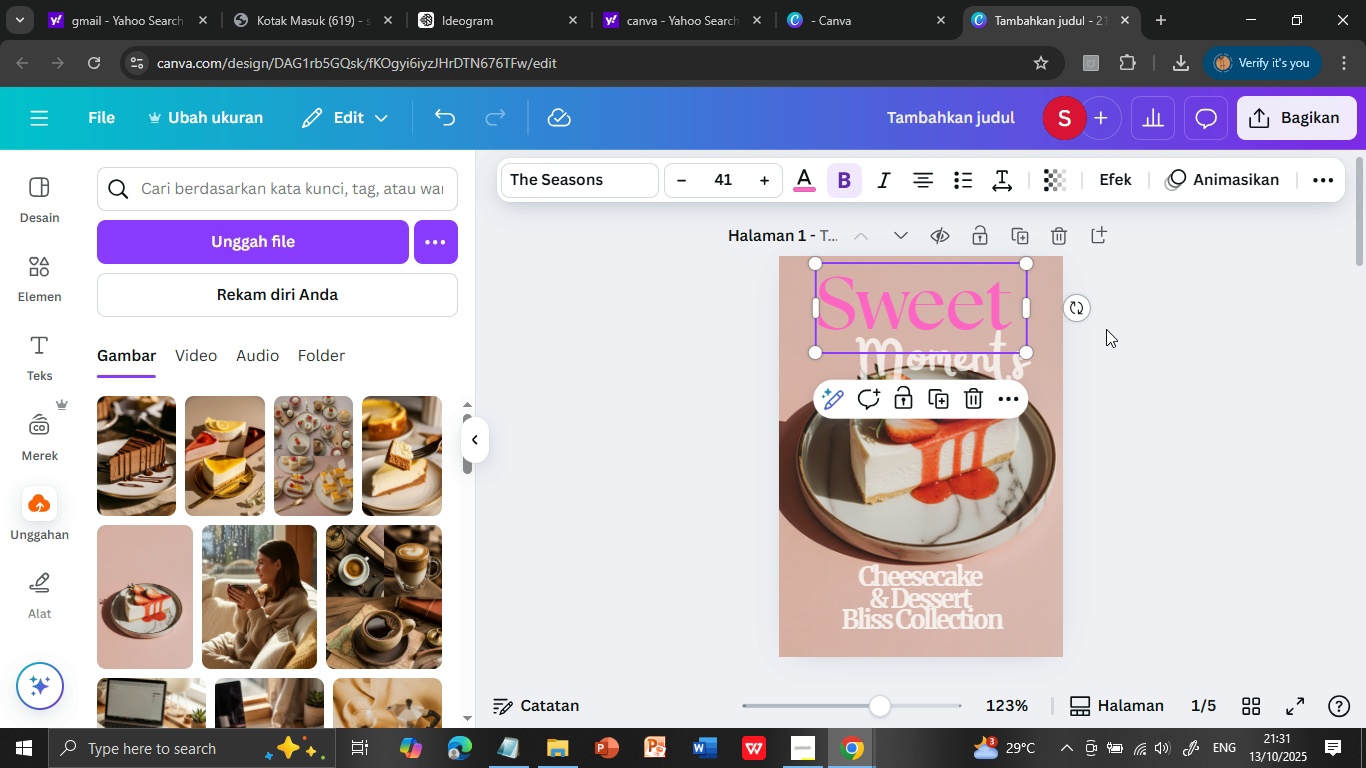 
left_click([1106, 329])
 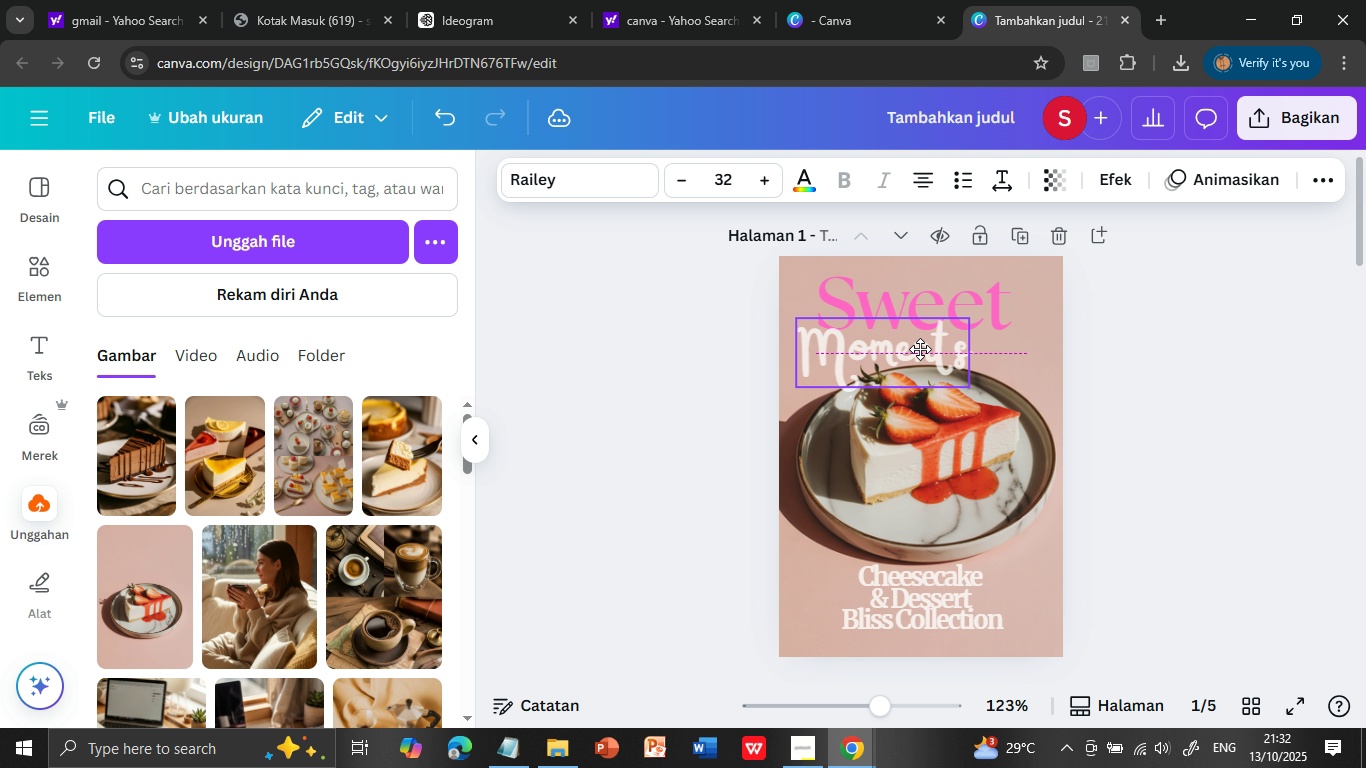 
wait(7.98)
 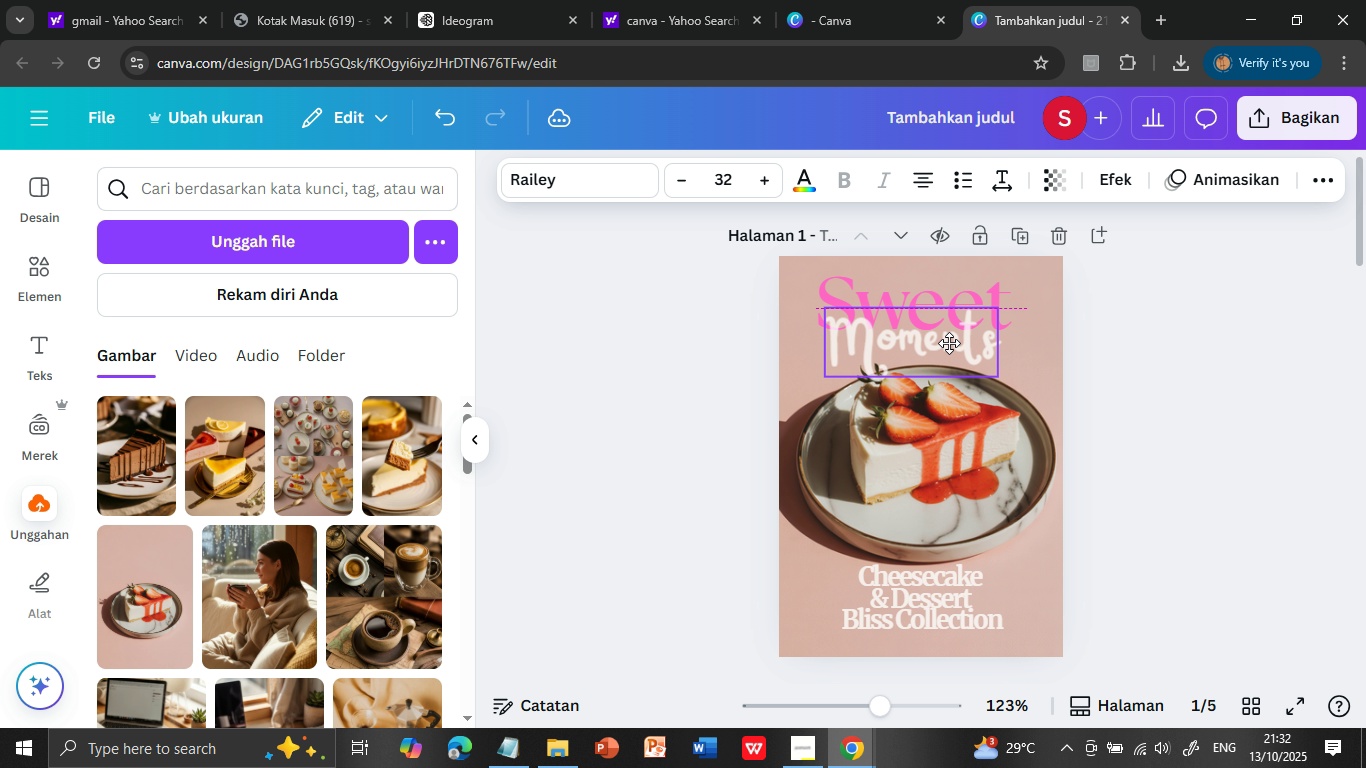 
left_click([1178, 373])
 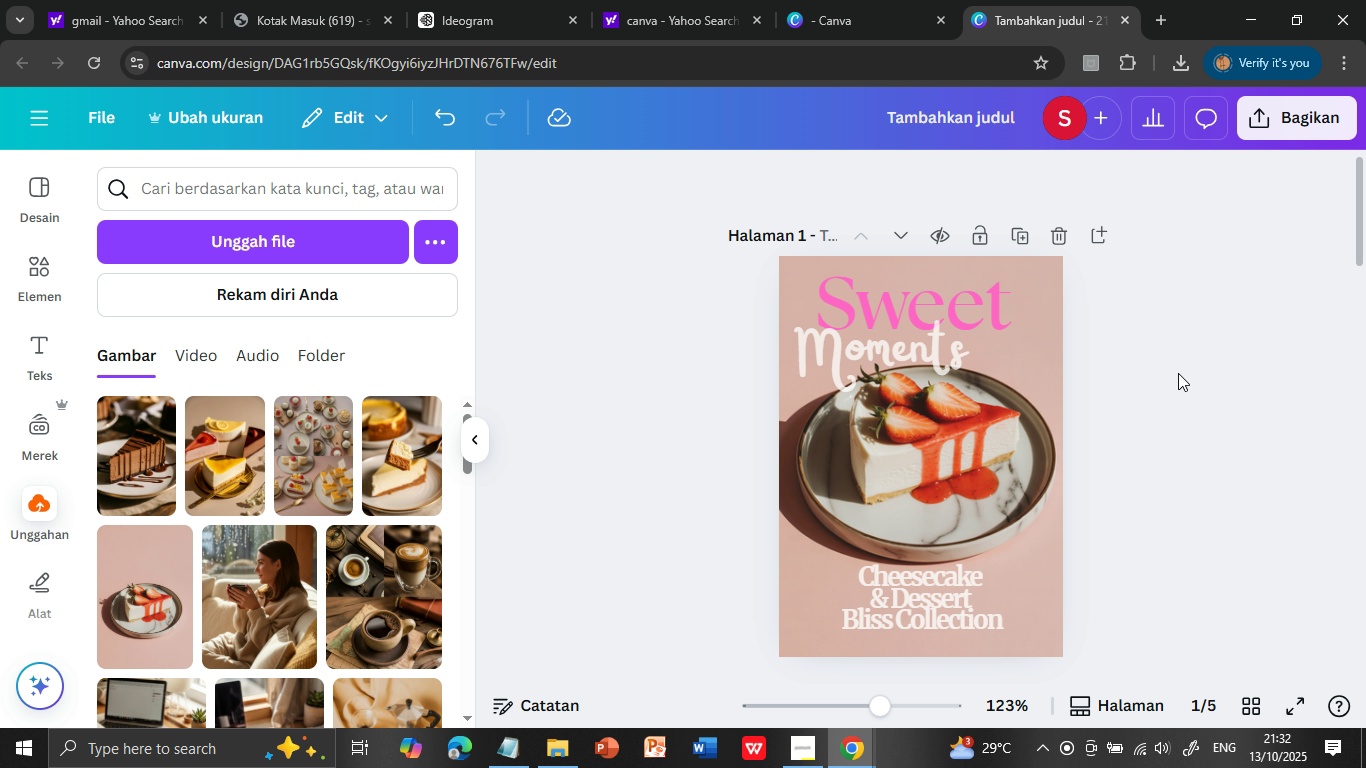 
mouse_move([1005, 318])
 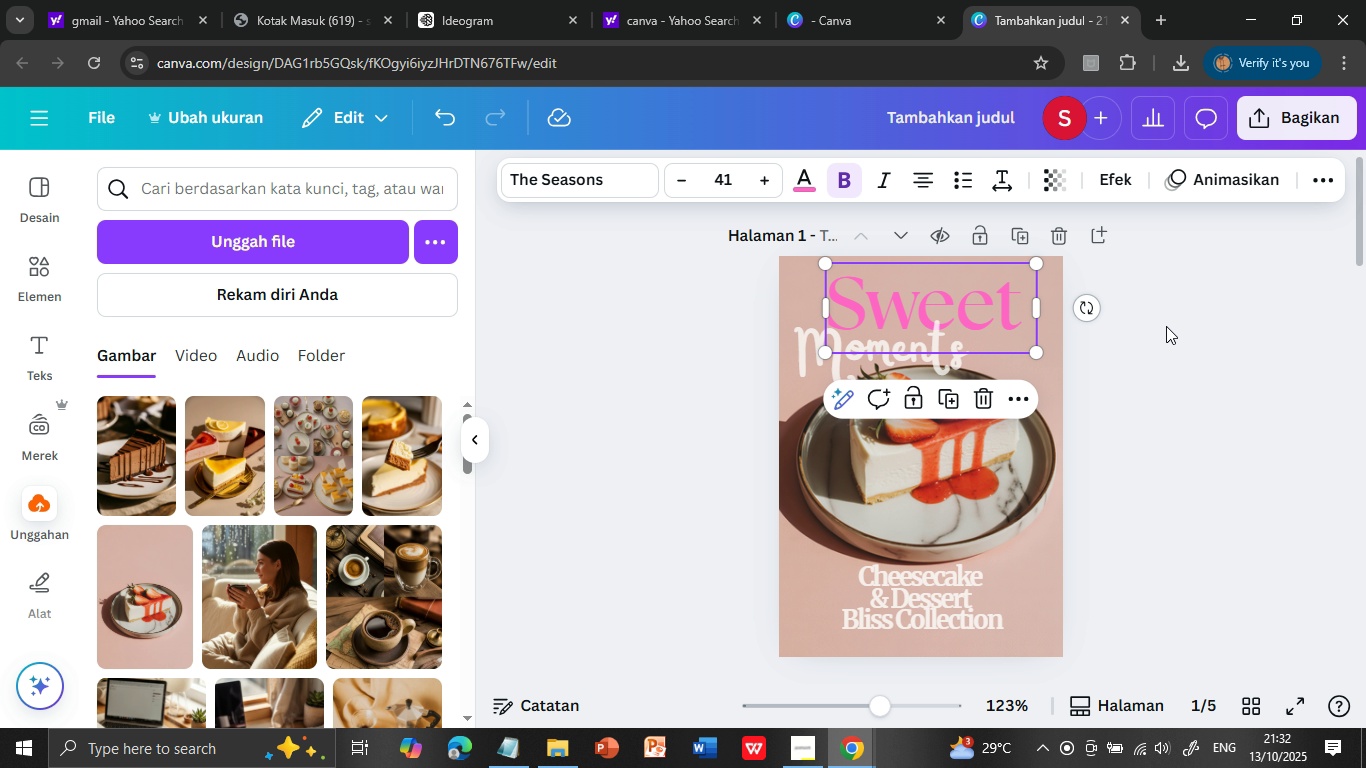 
left_click([1166, 326])
 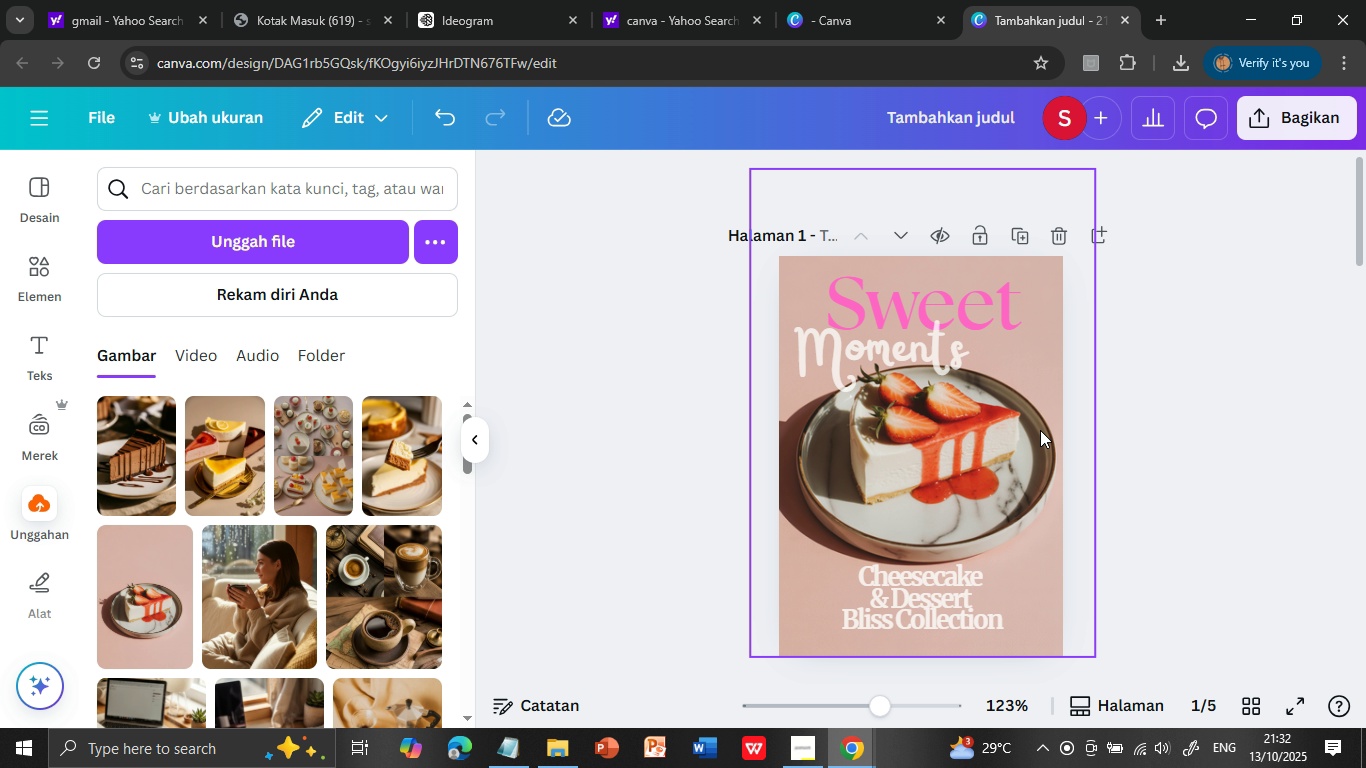 
left_click([1021, 428])
 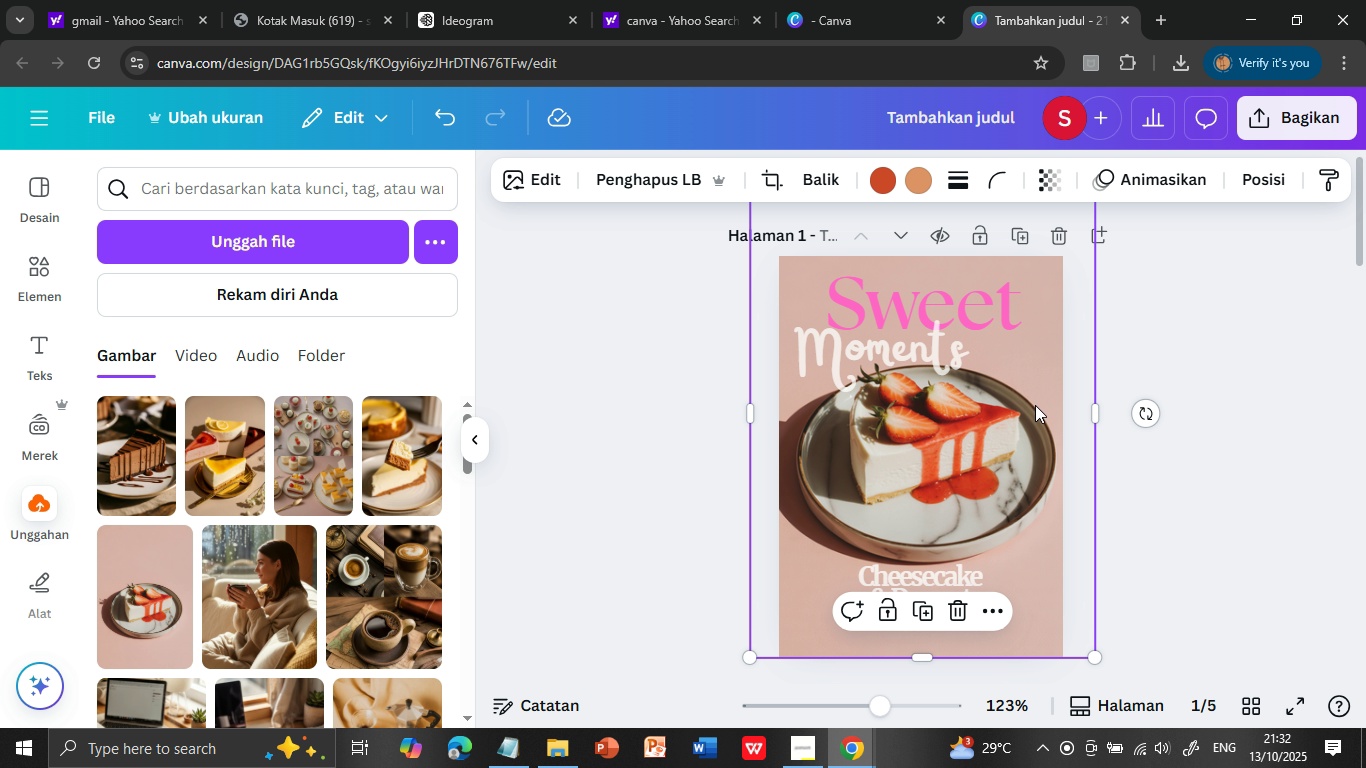 
mouse_move([1061, 404])
 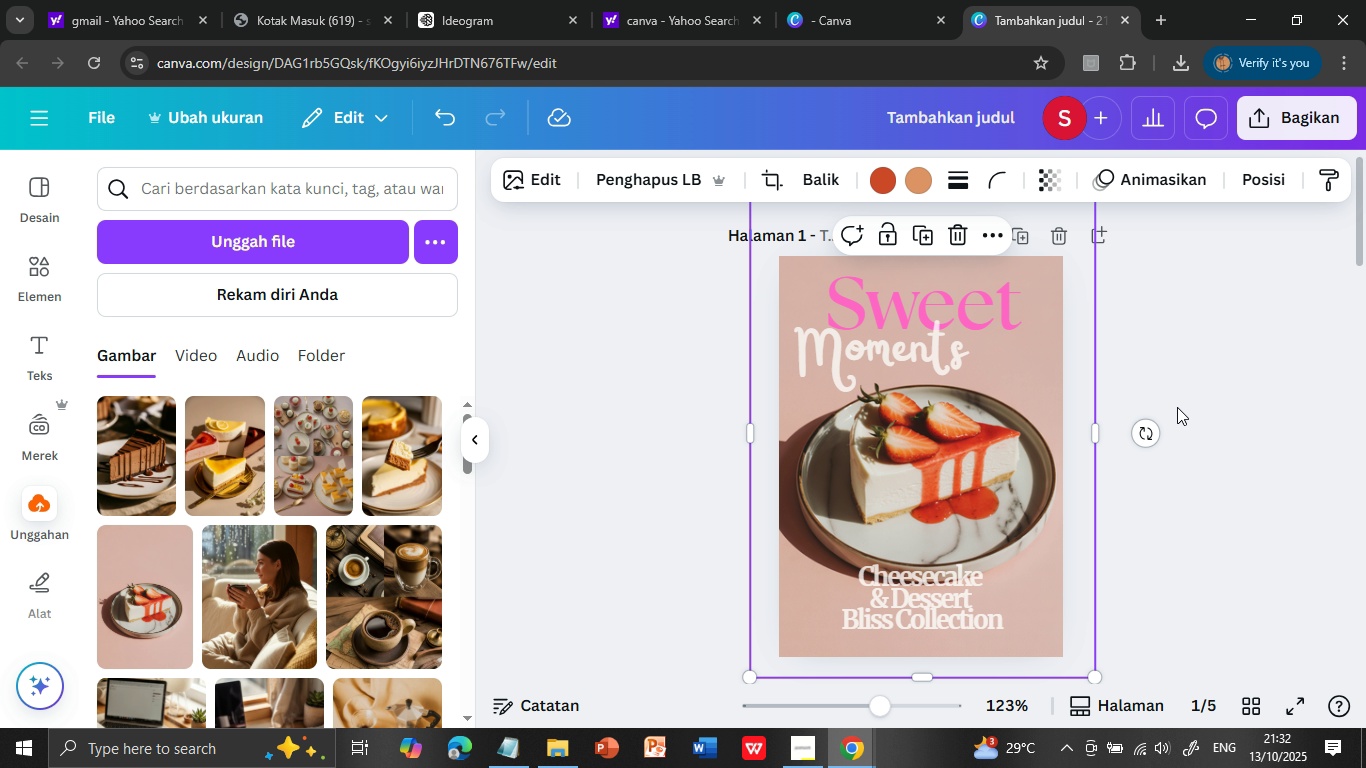 
left_click([1177, 407])
 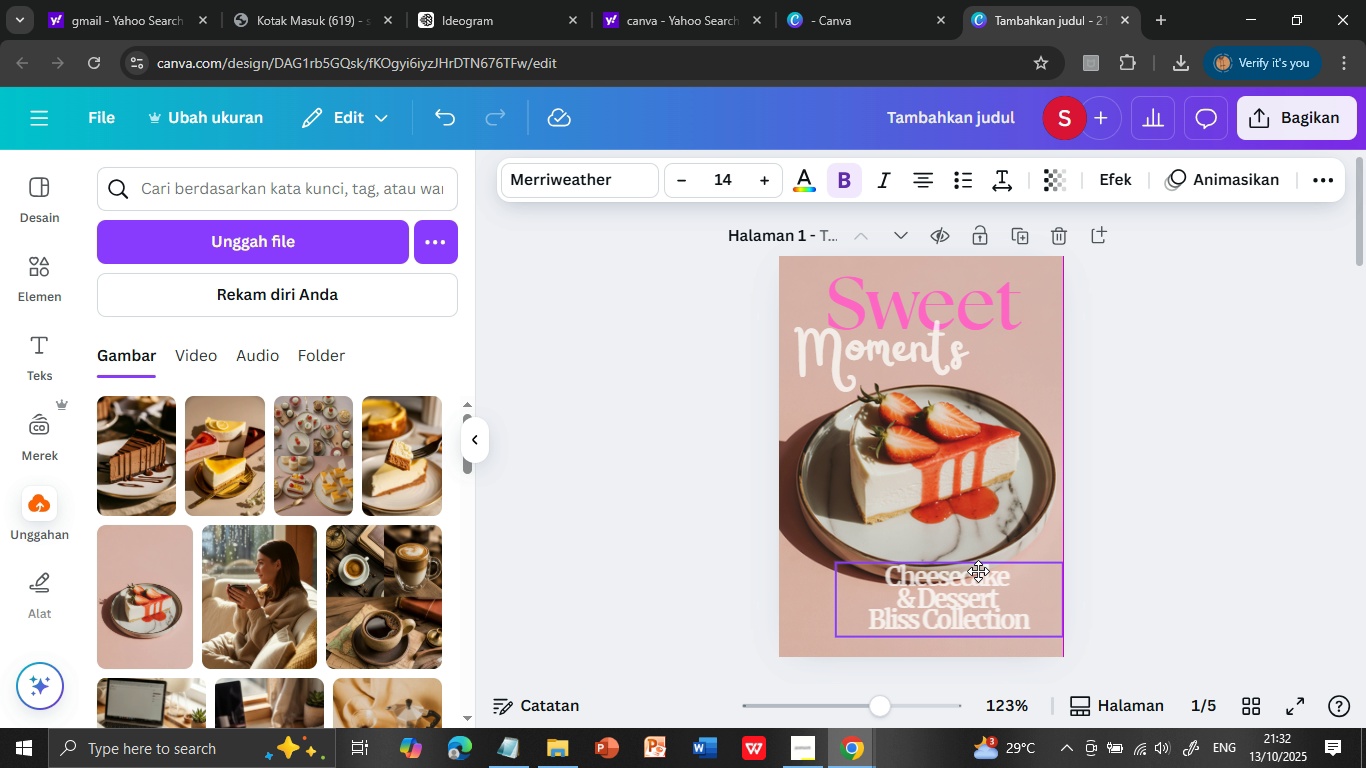 
left_click([1211, 539])
 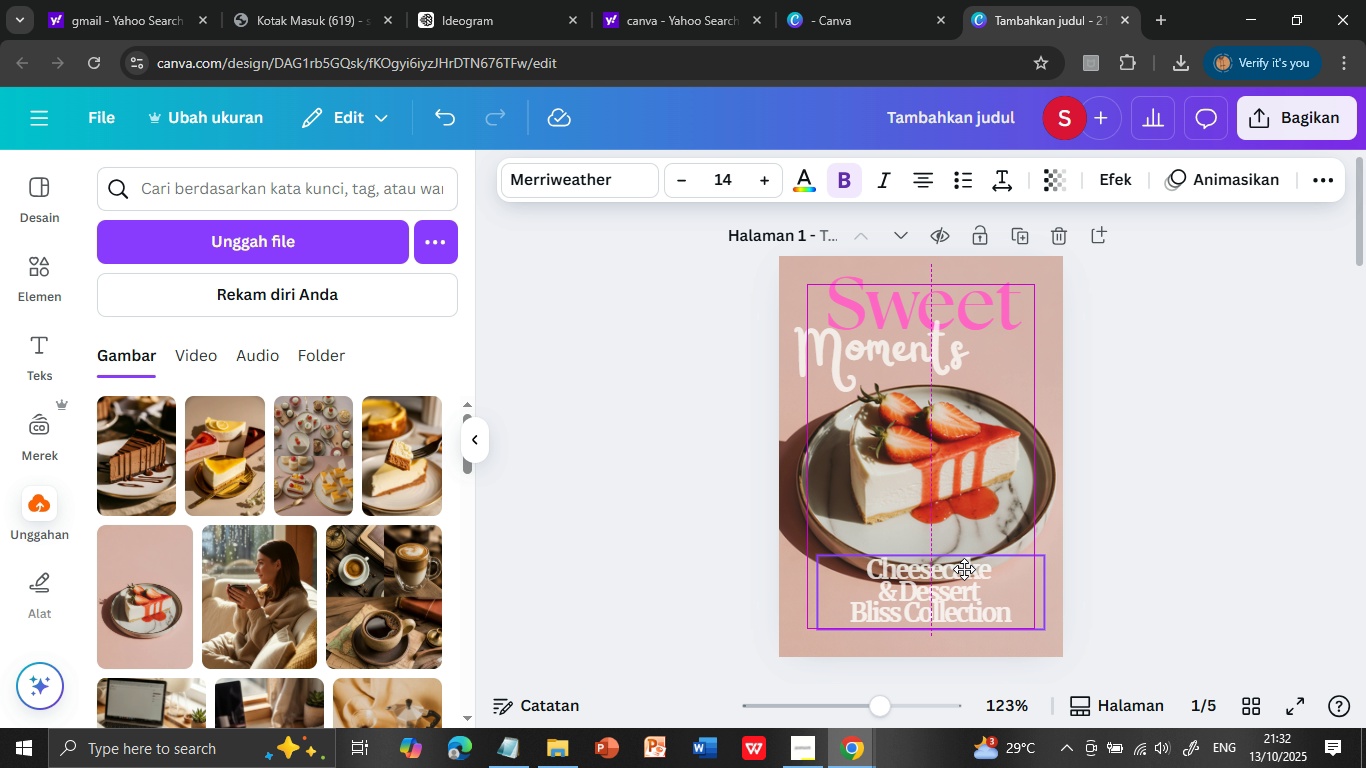 
wait(8.3)
 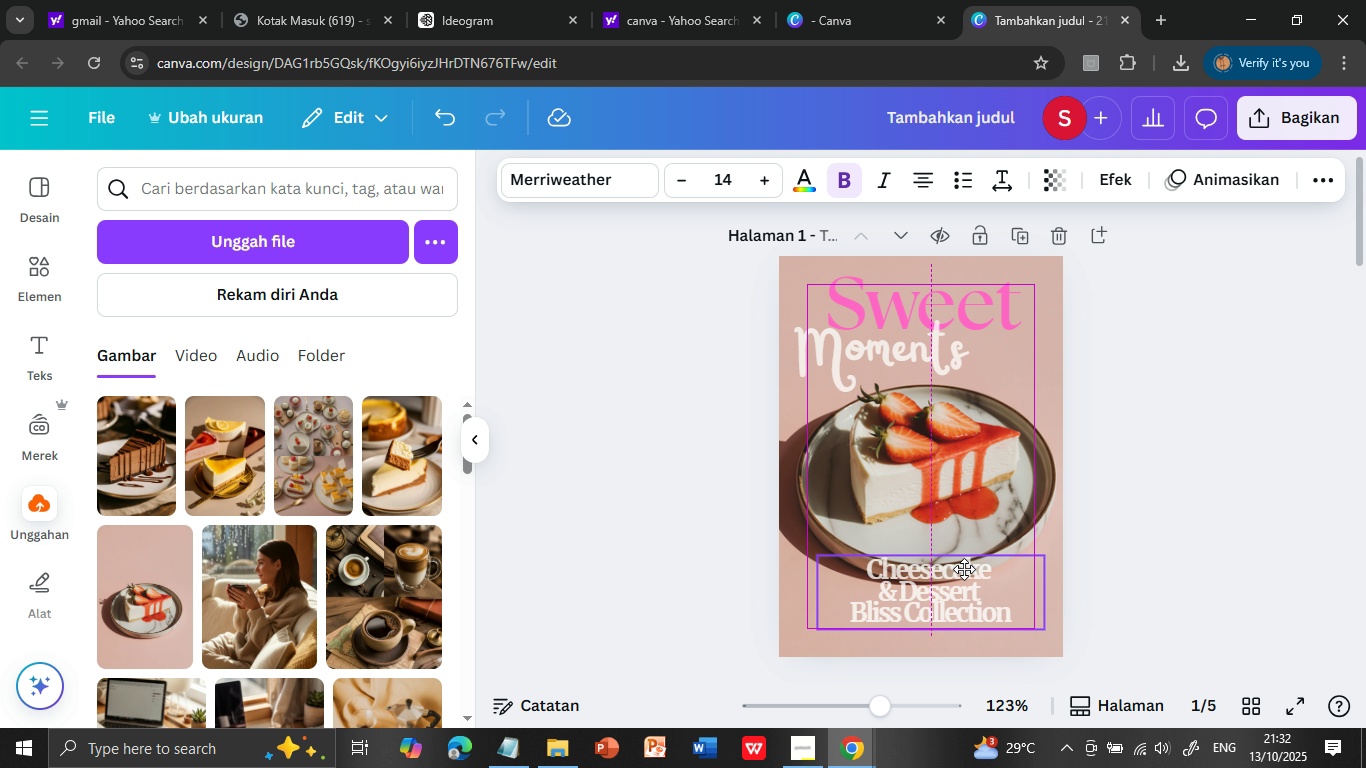 
left_click([1144, 533])
 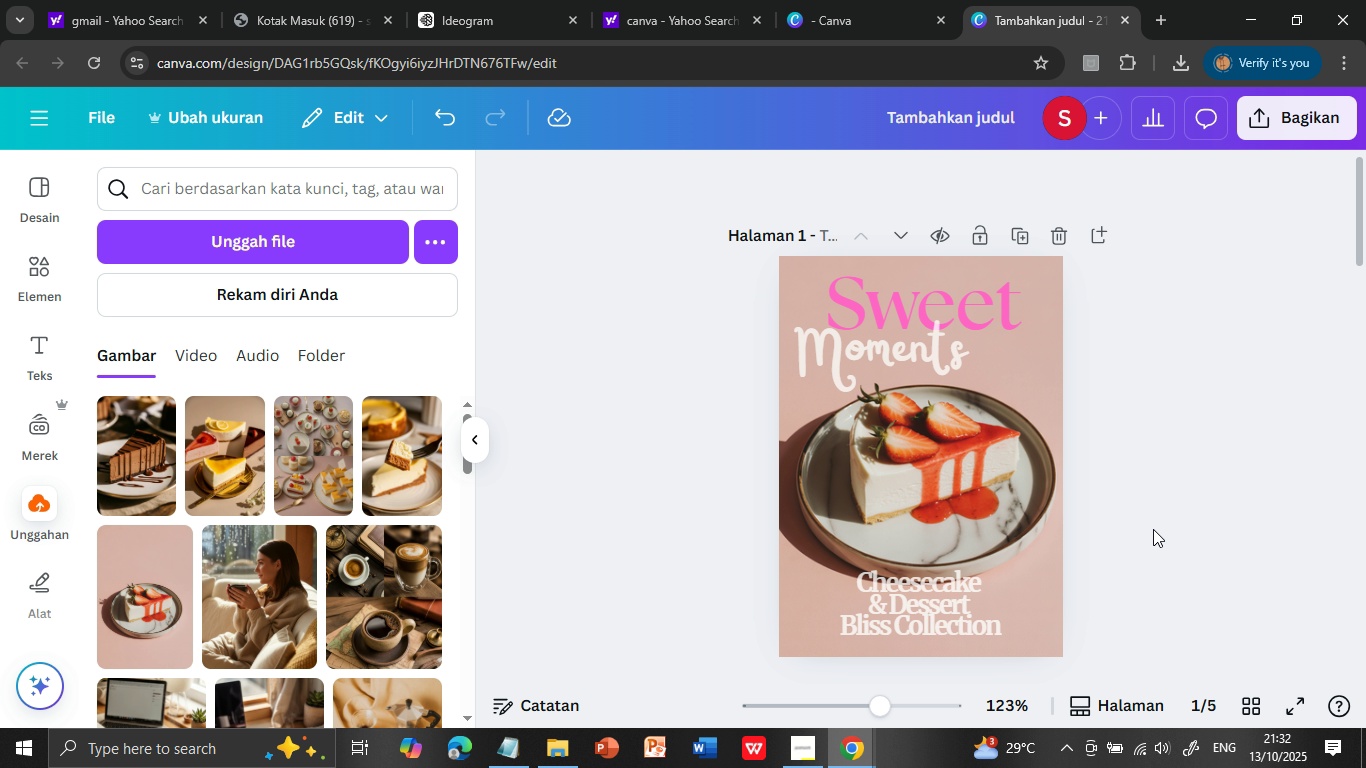 
wait(7.64)
 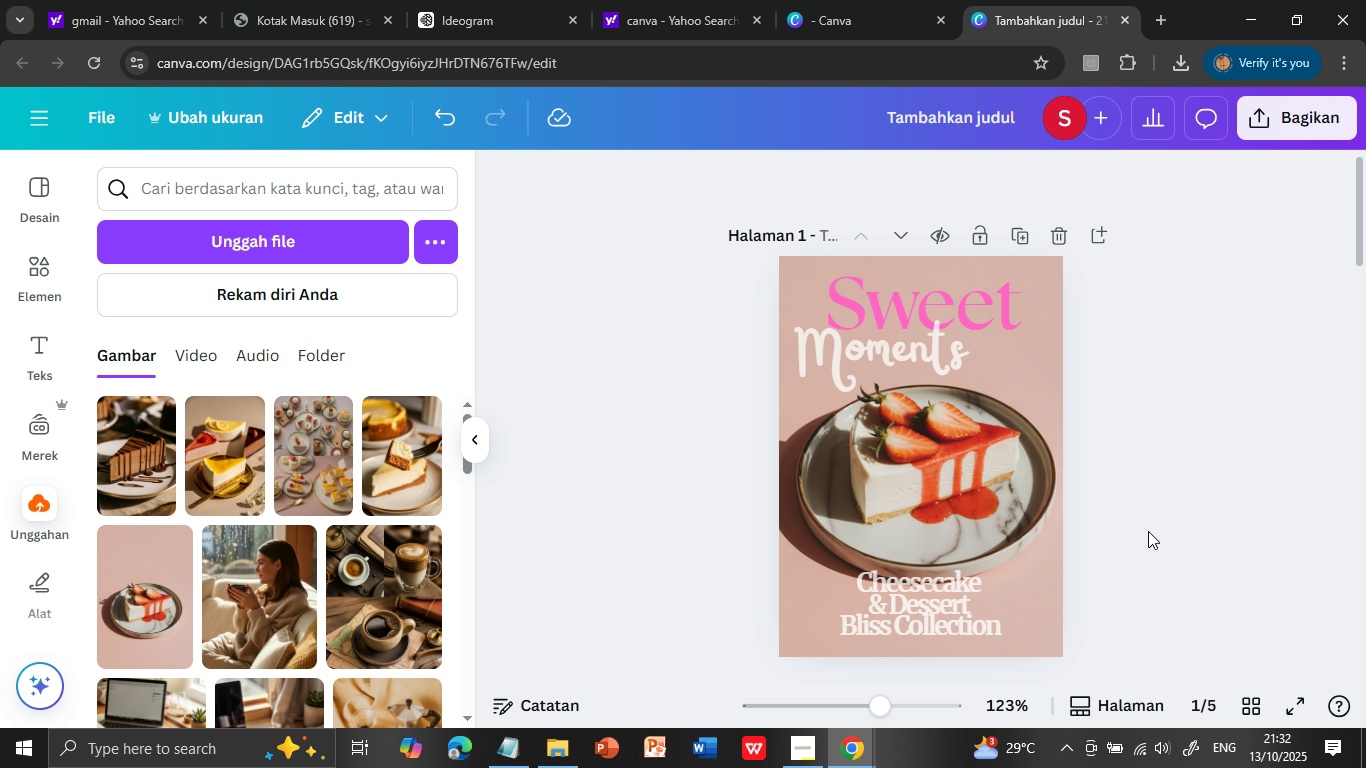 
scroll: coordinate [1154, 529], scroll_direction: down, amount: 10.0
 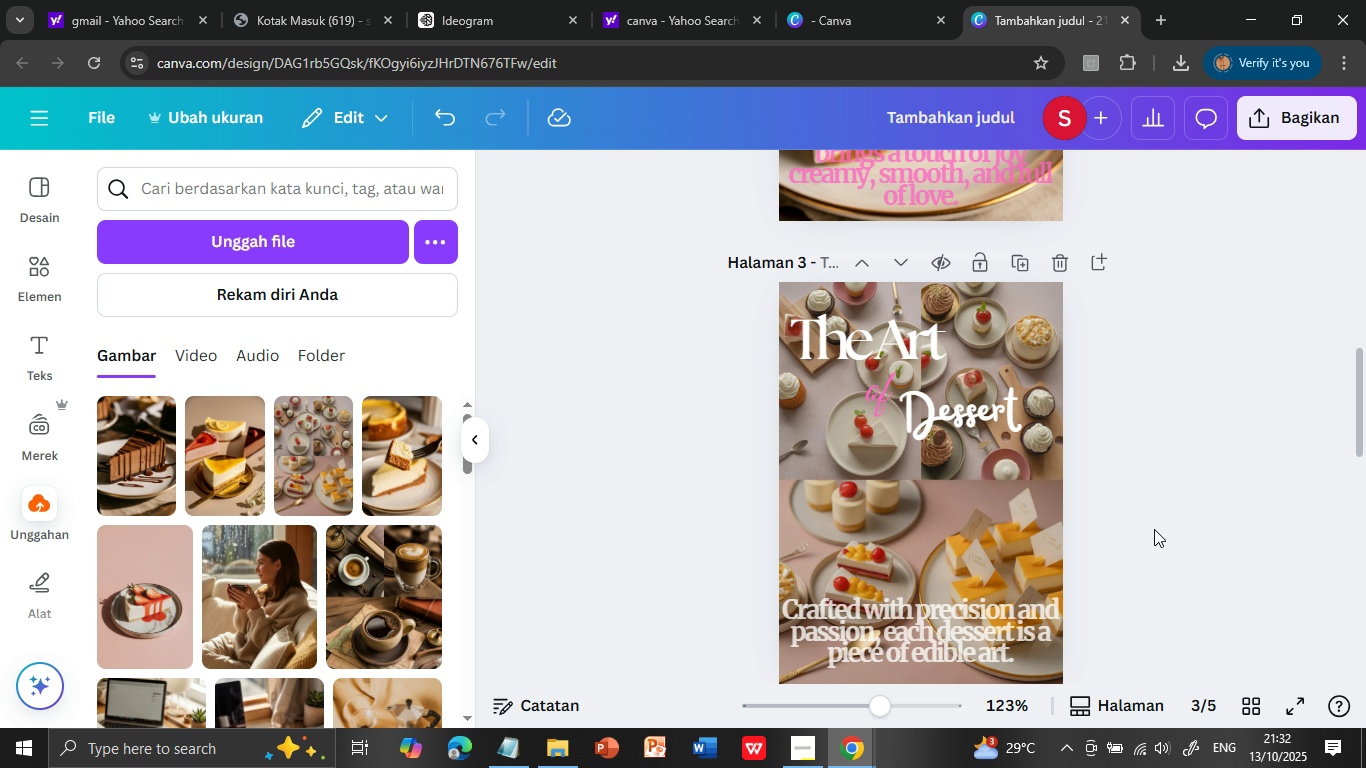 
scroll: coordinate [1154, 529], scroll_direction: up, amount: 2.0
 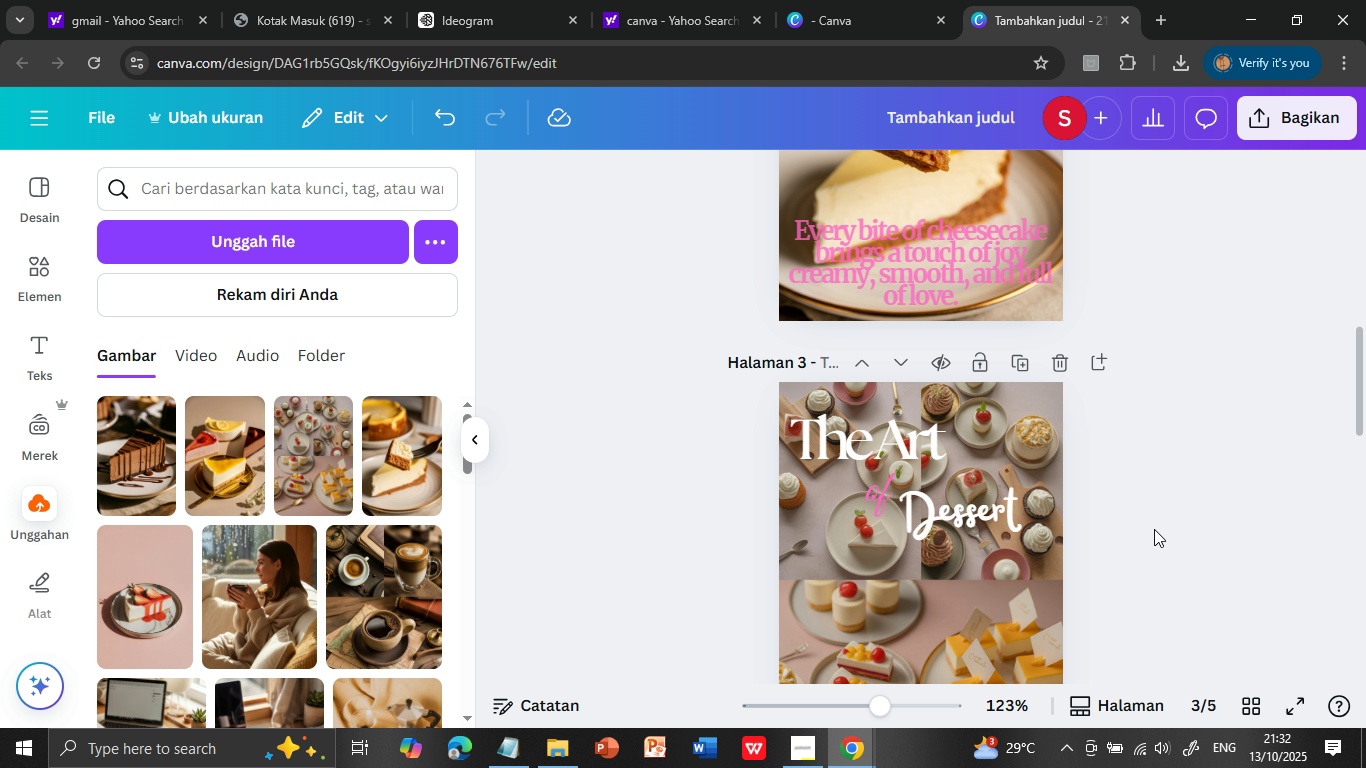 
scroll: coordinate [1154, 529], scroll_direction: down, amount: 5.0
 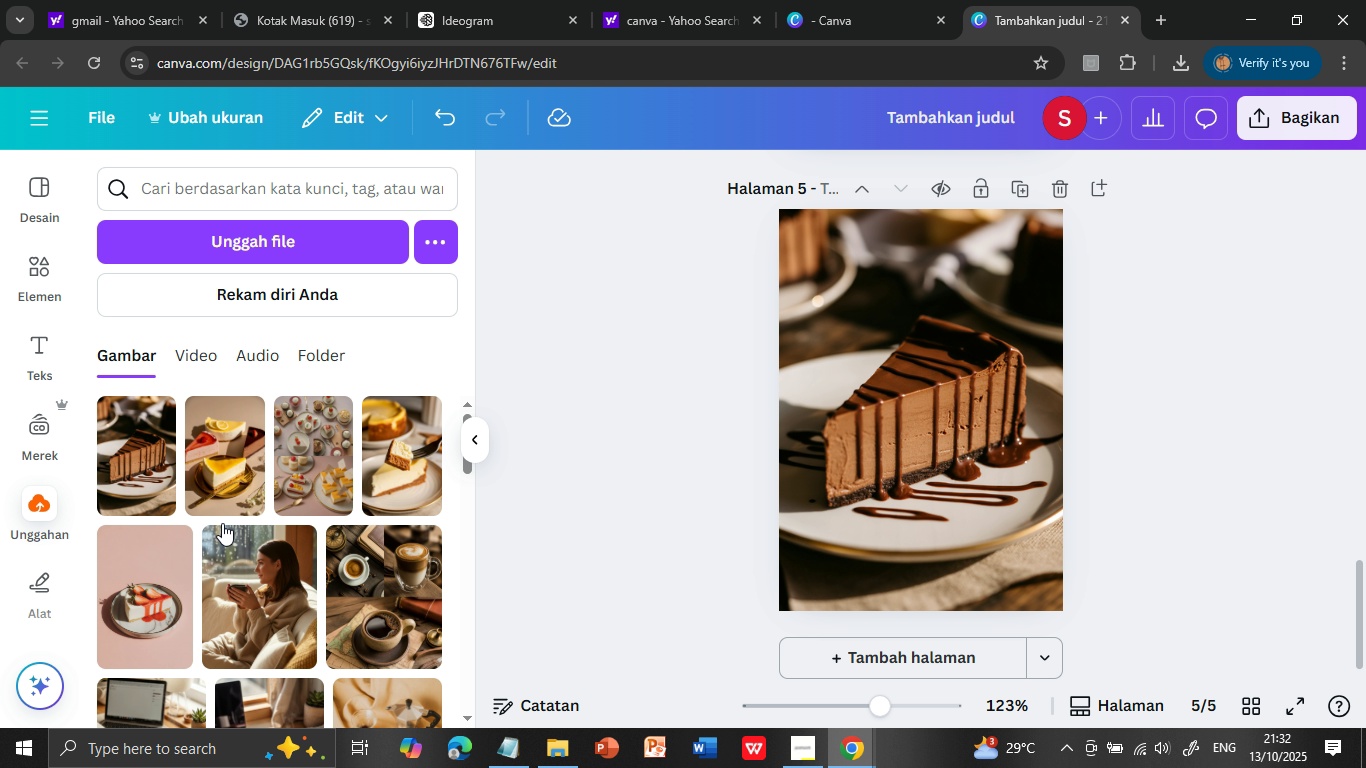 
left_click([48, 357])
 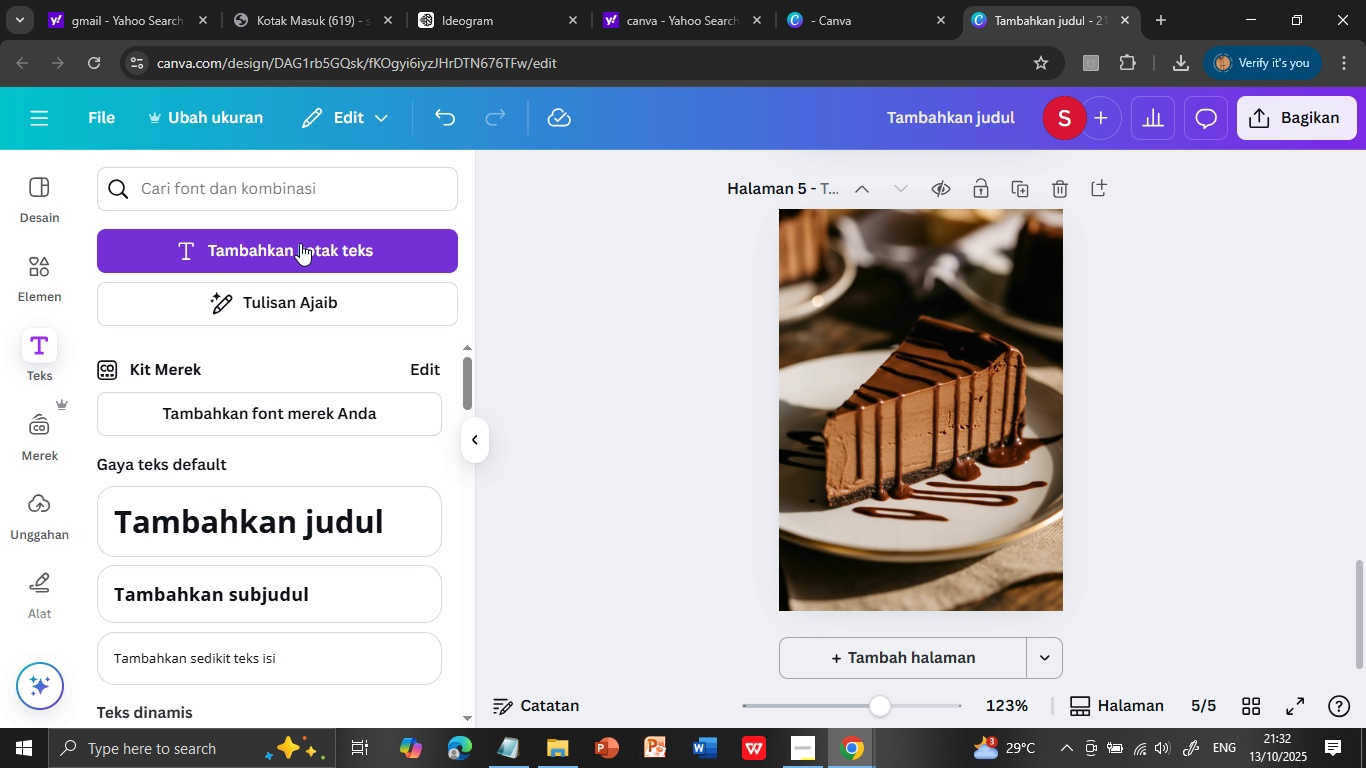 
left_click([300, 243])
 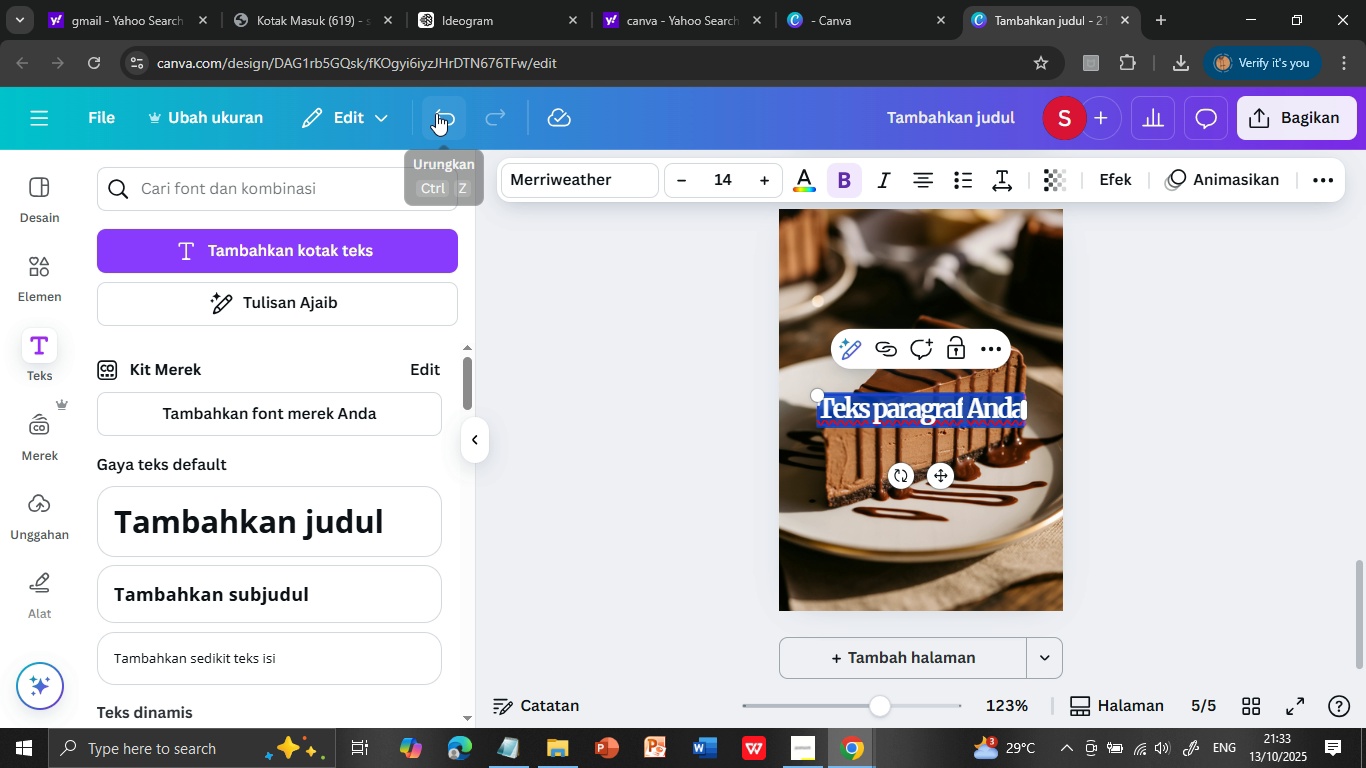 
left_click([436, 113])
 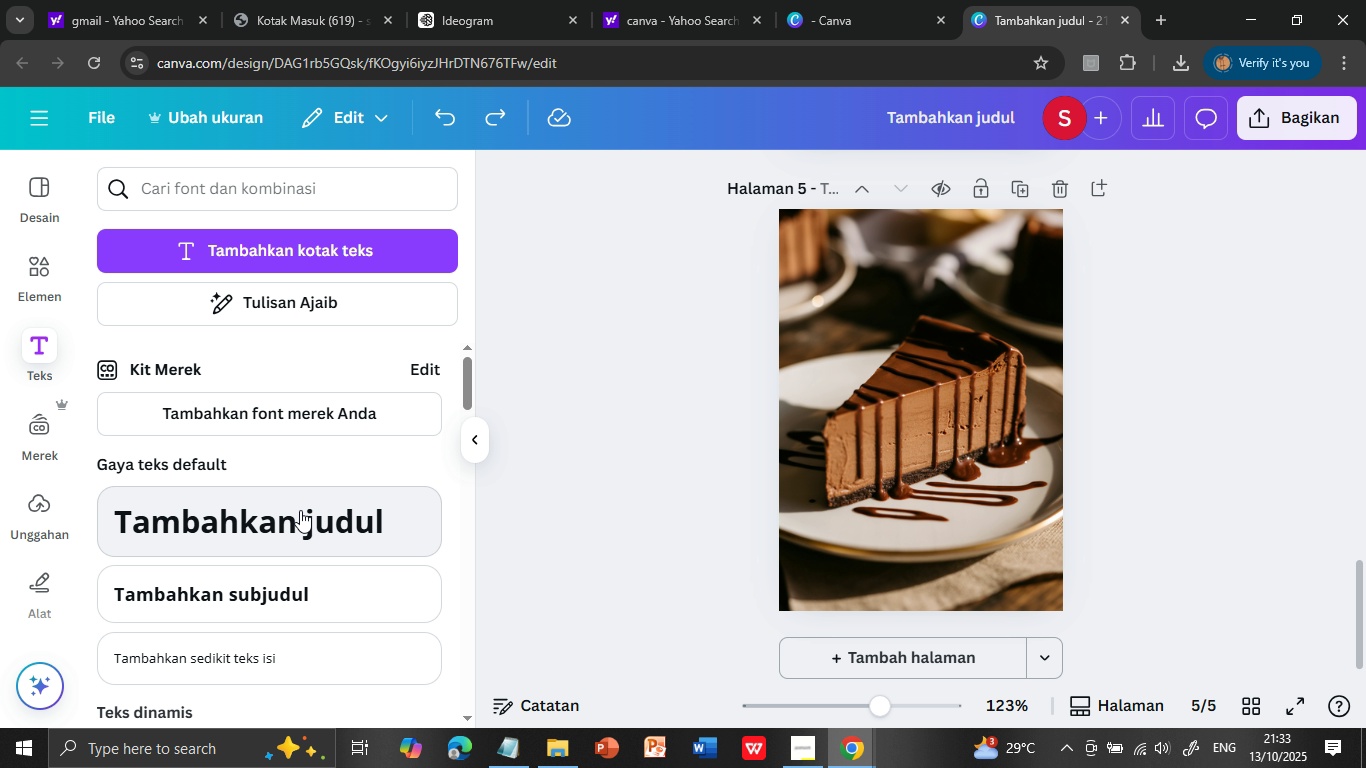 
left_click([300, 510])
 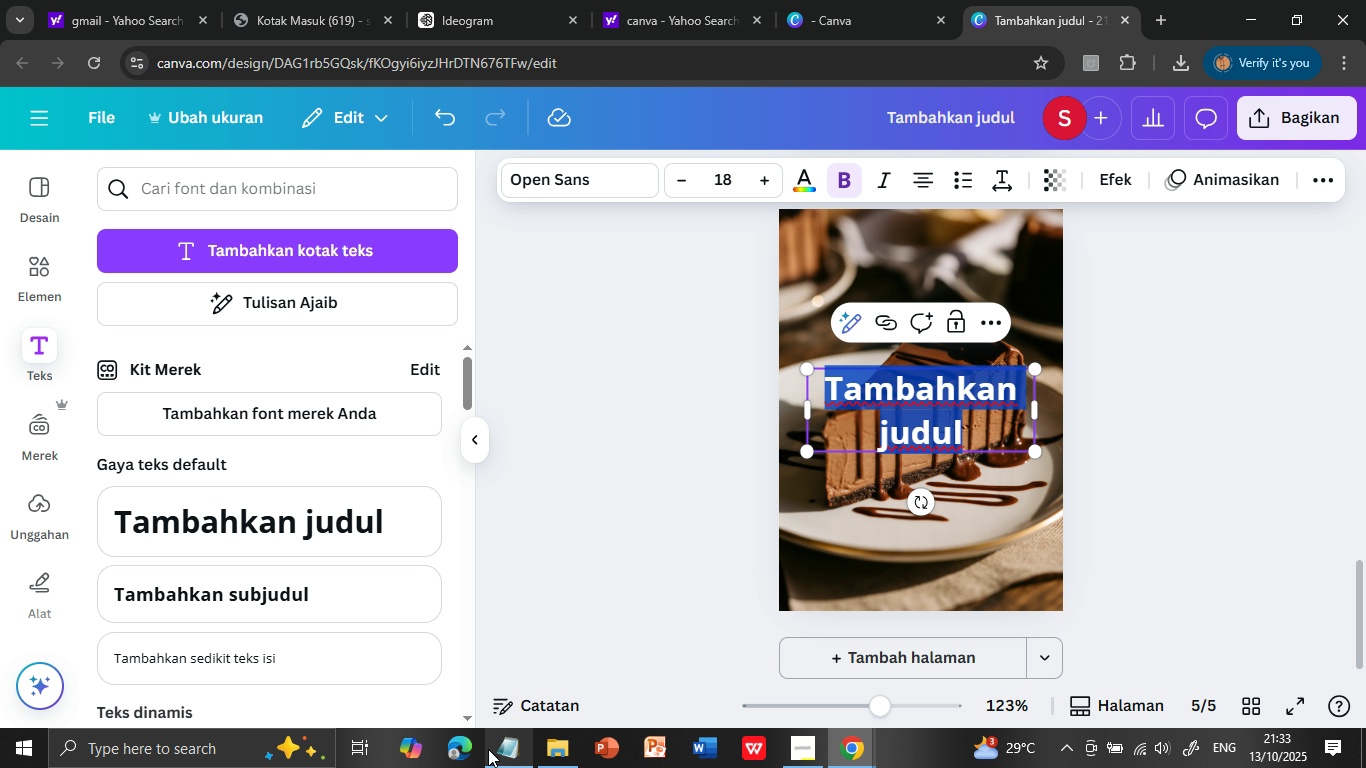 
left_click([500, 750])
 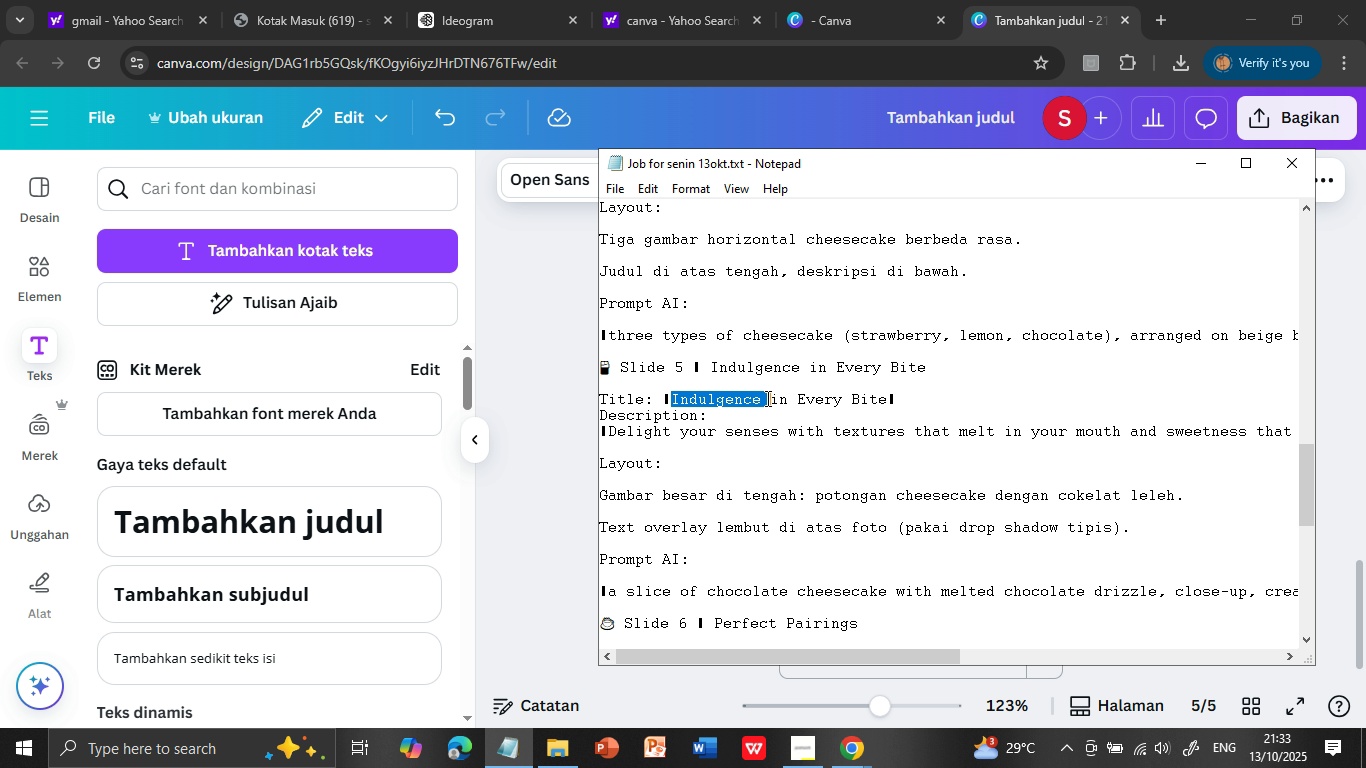 
wait(7.61)
 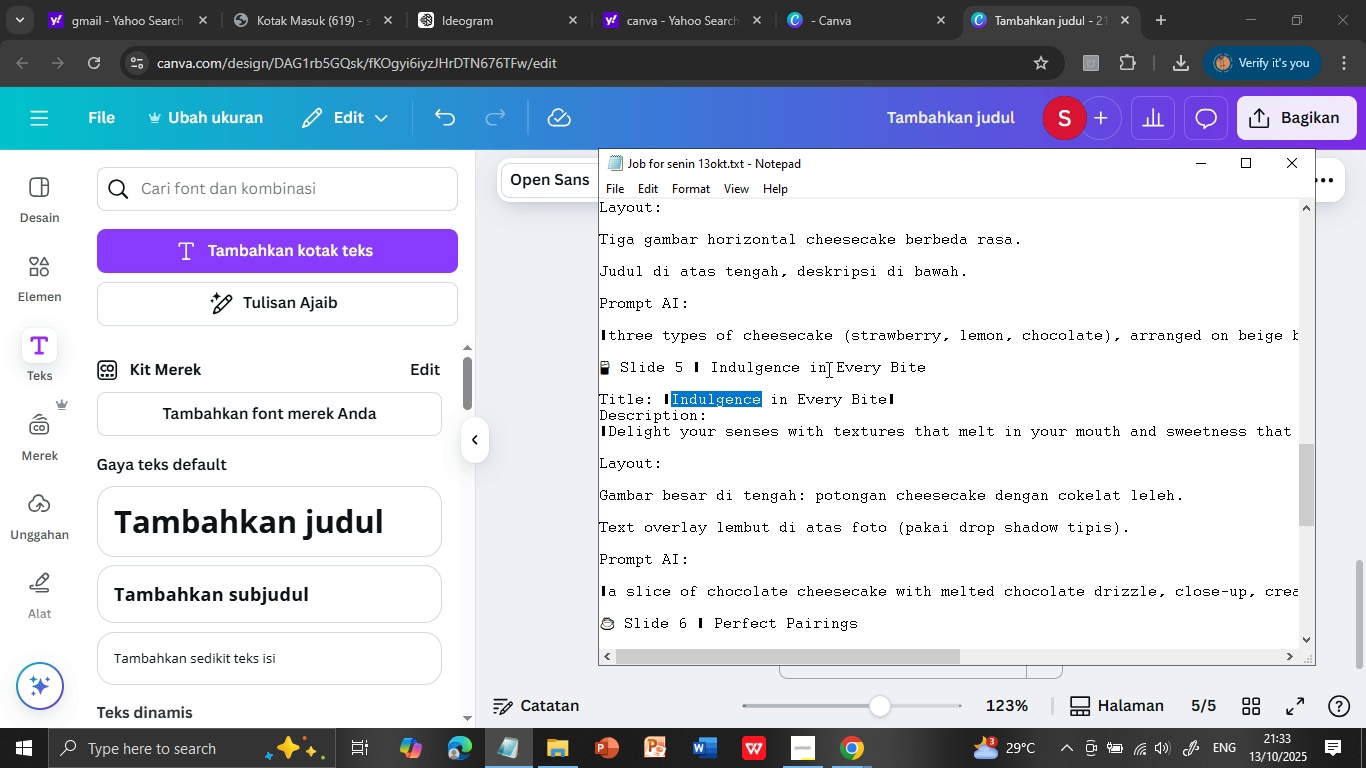 
key(Control+C)
 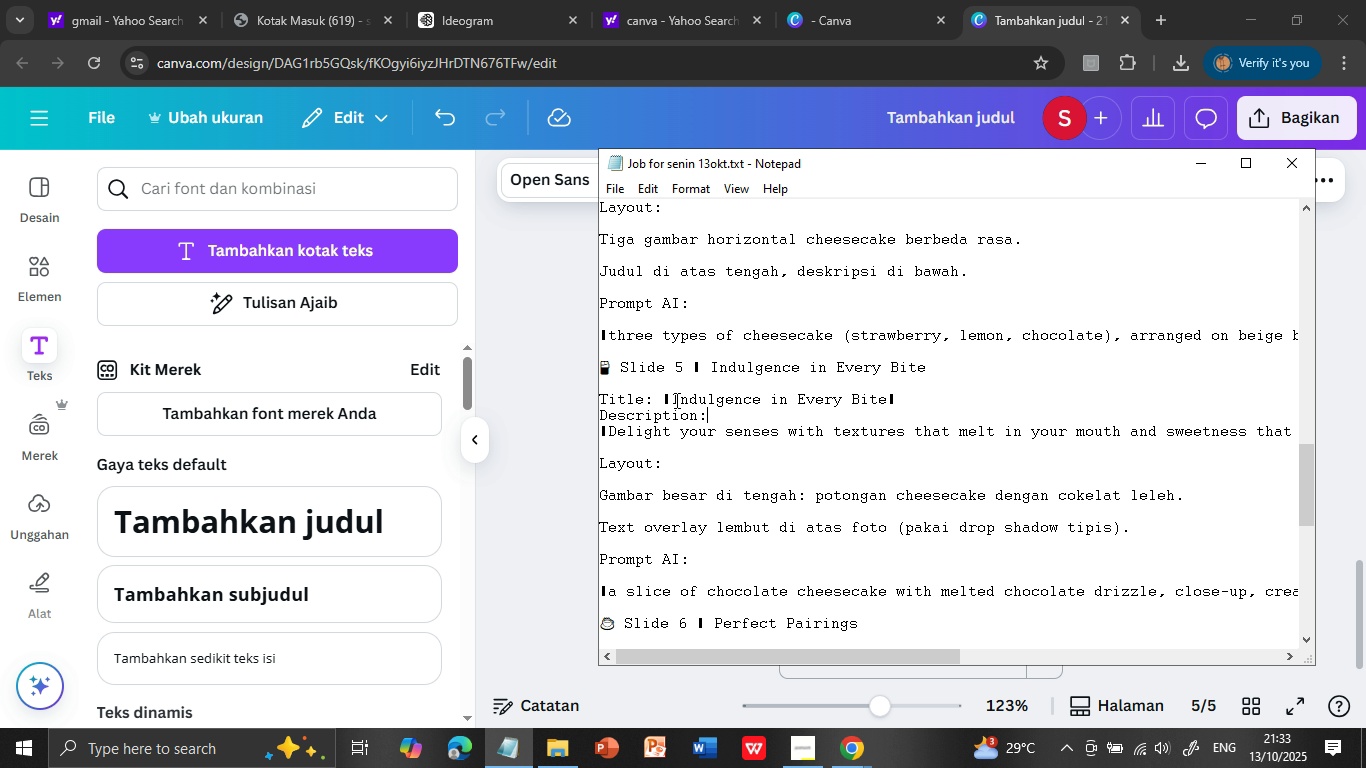 
left_click([765, 420])
 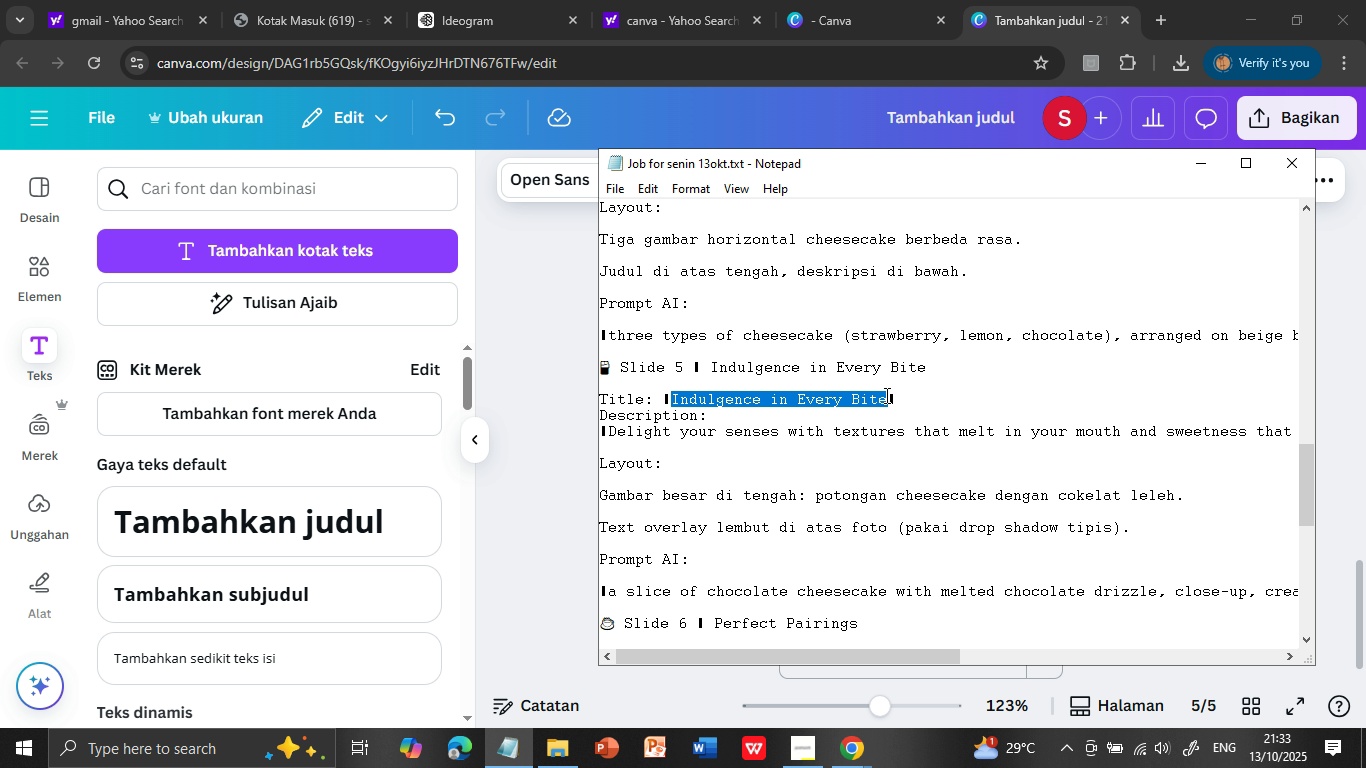 
key(Control+C)
 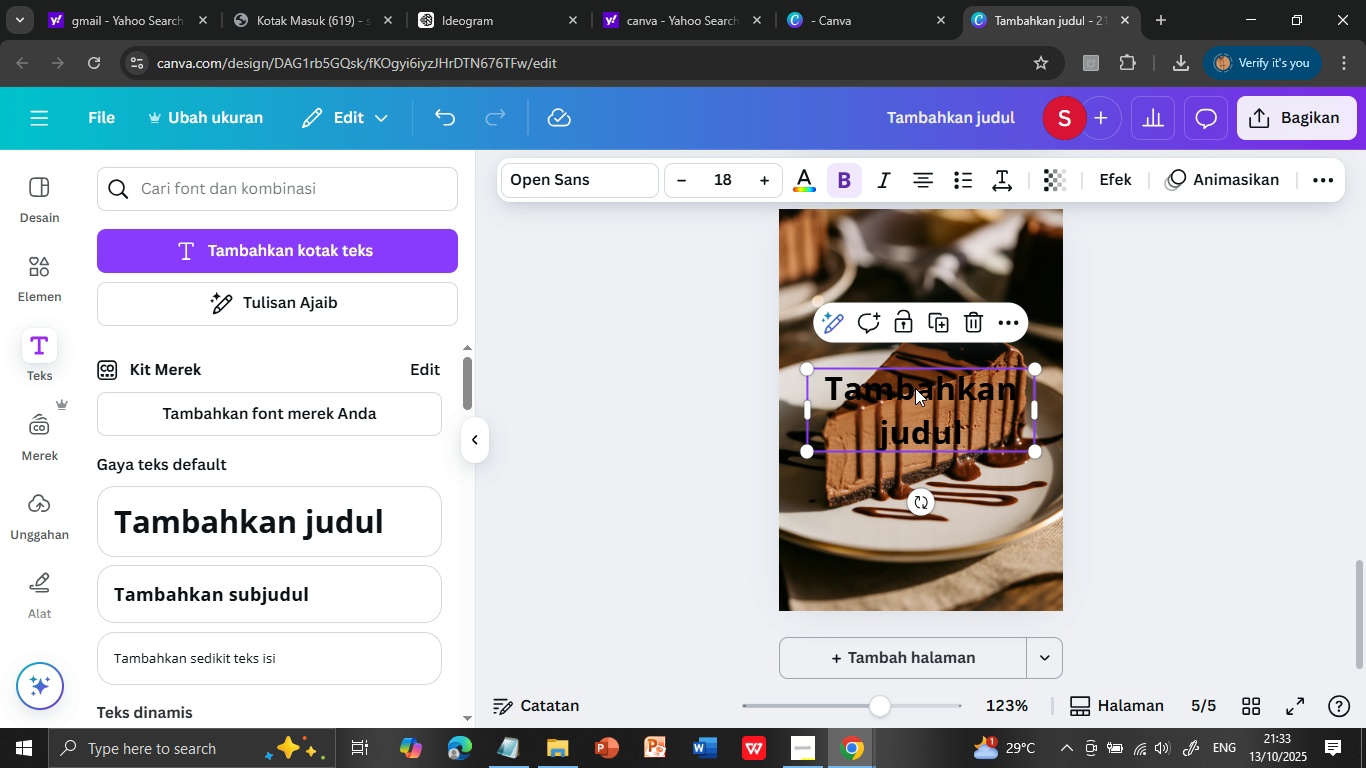 
double_click([915, 388])
 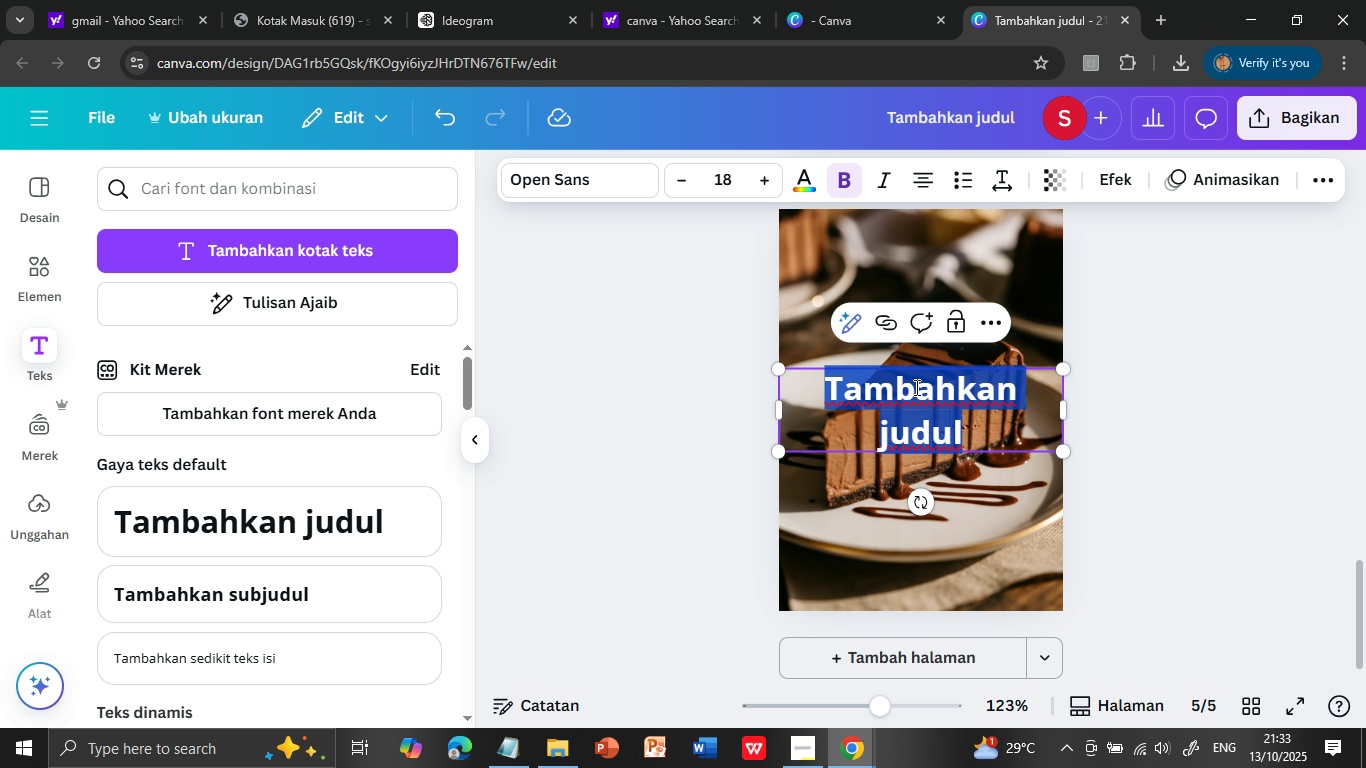 
triple_click([915, 388])
 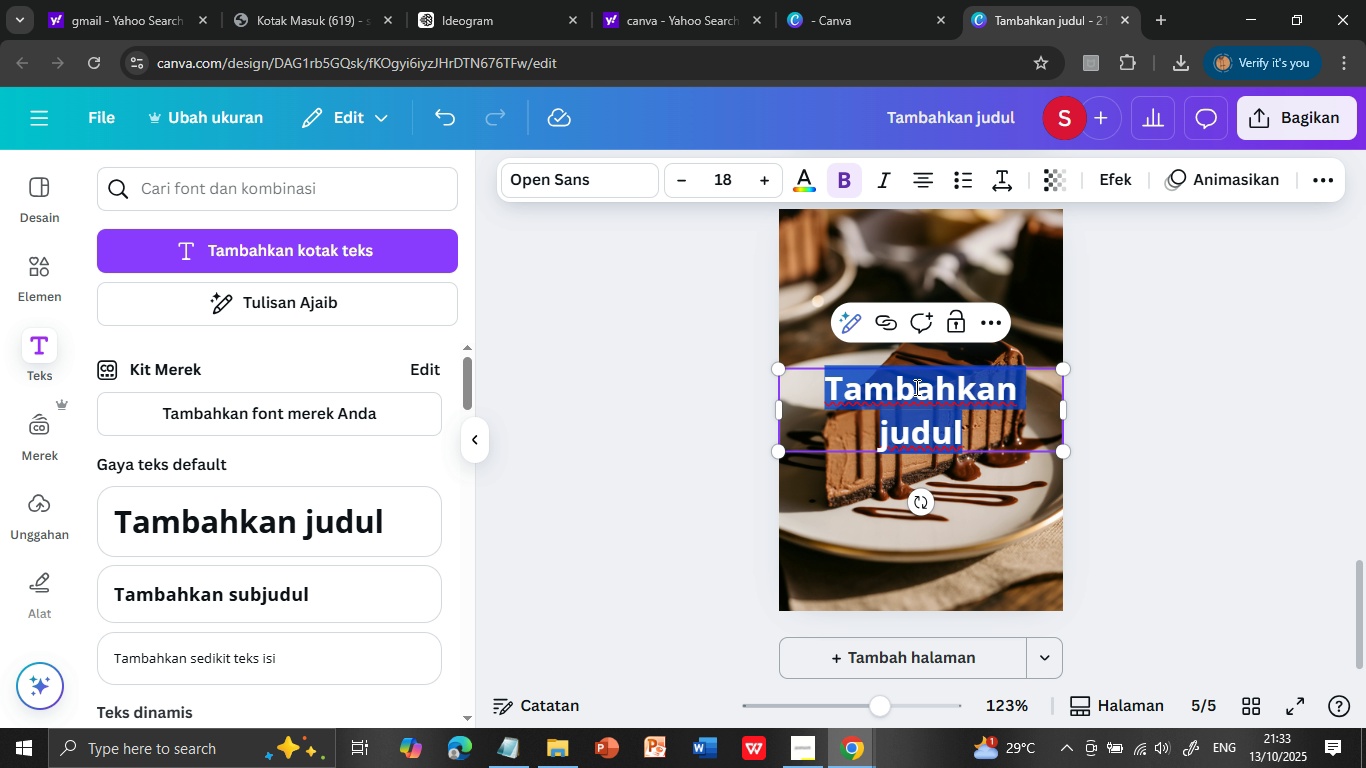 
key(Control+V)
 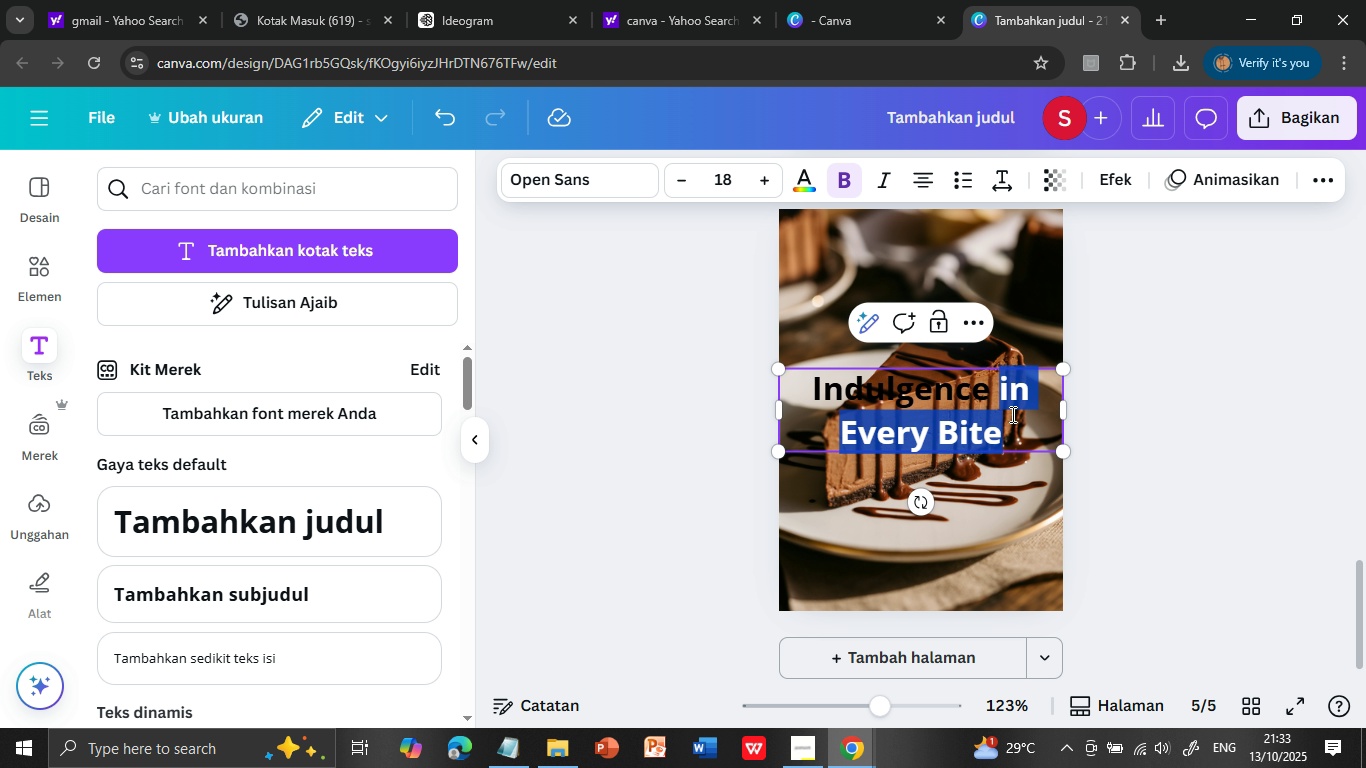 
wait(5.06)
 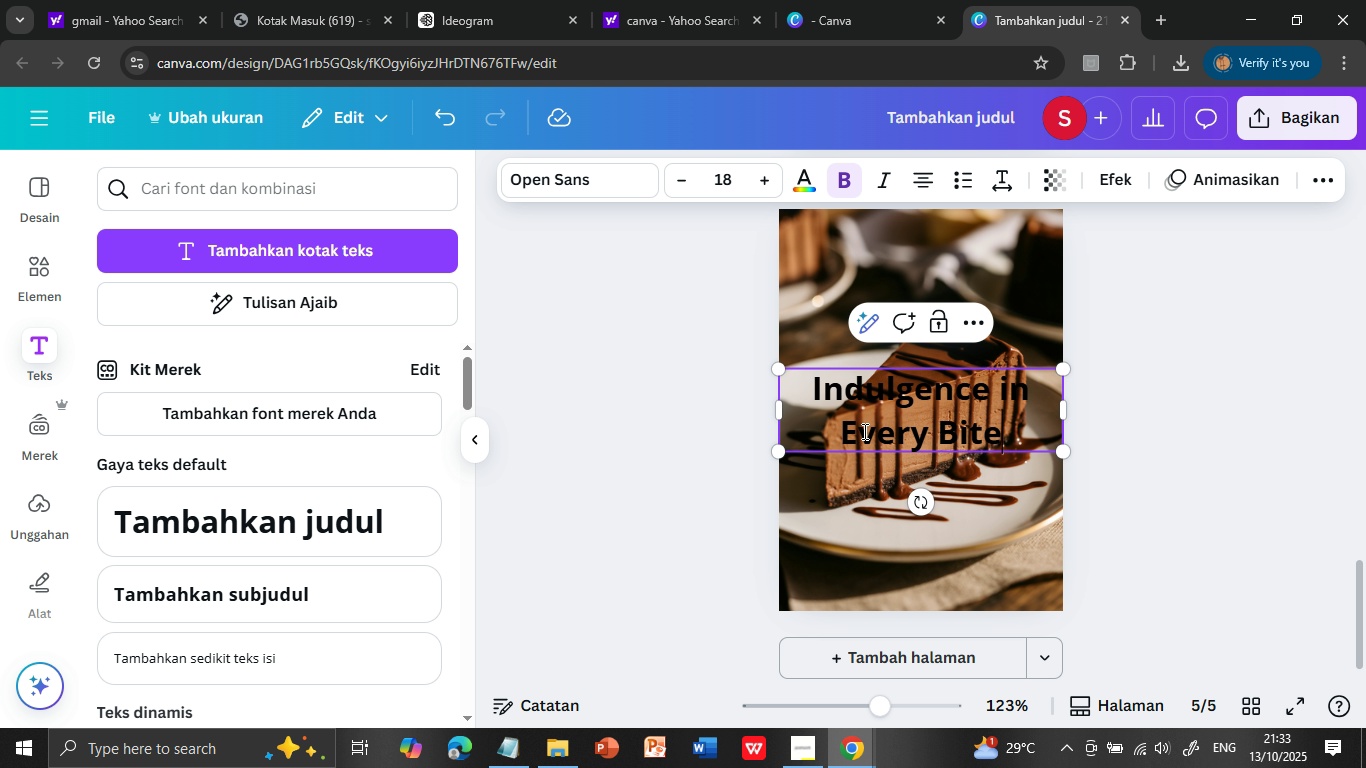 
key(Control+X)
 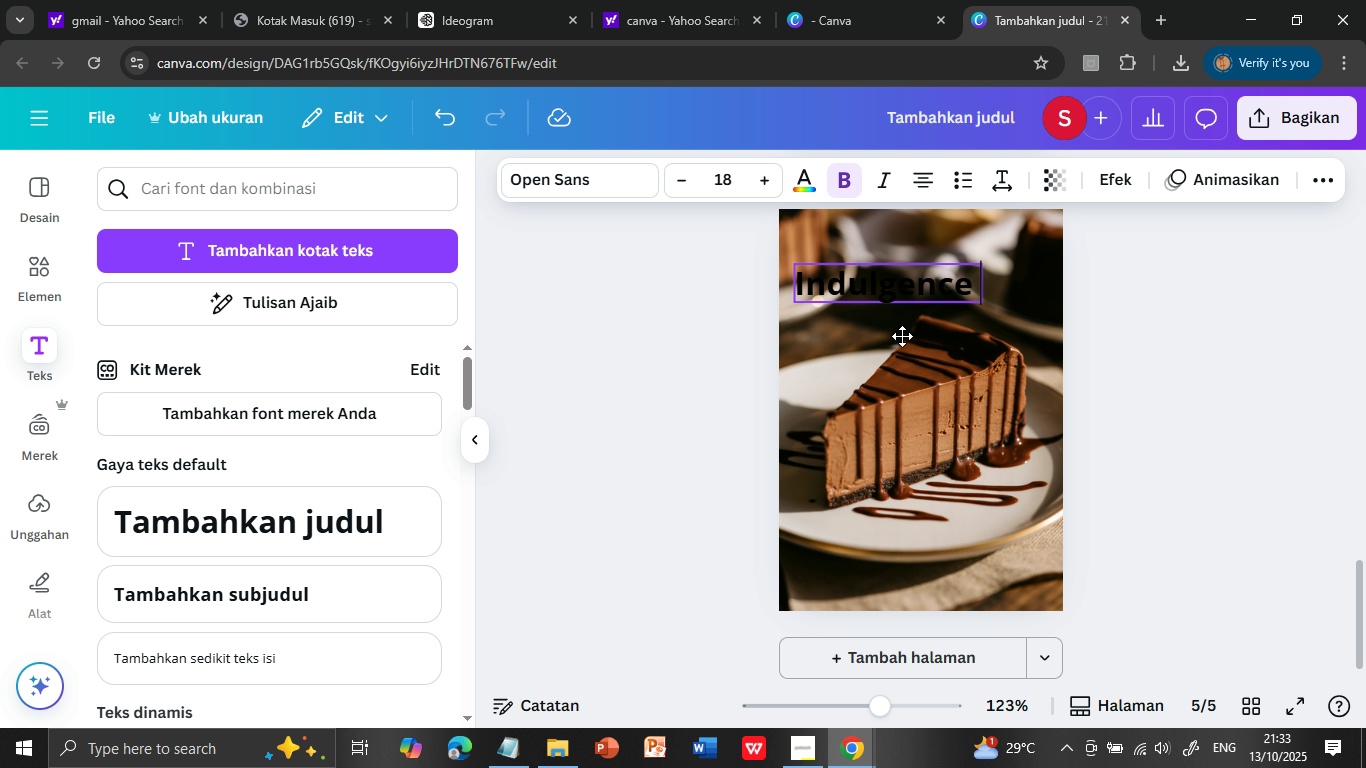 
scroll: coordinate [935, 375], scroll_direction: up, amount: 1.0
 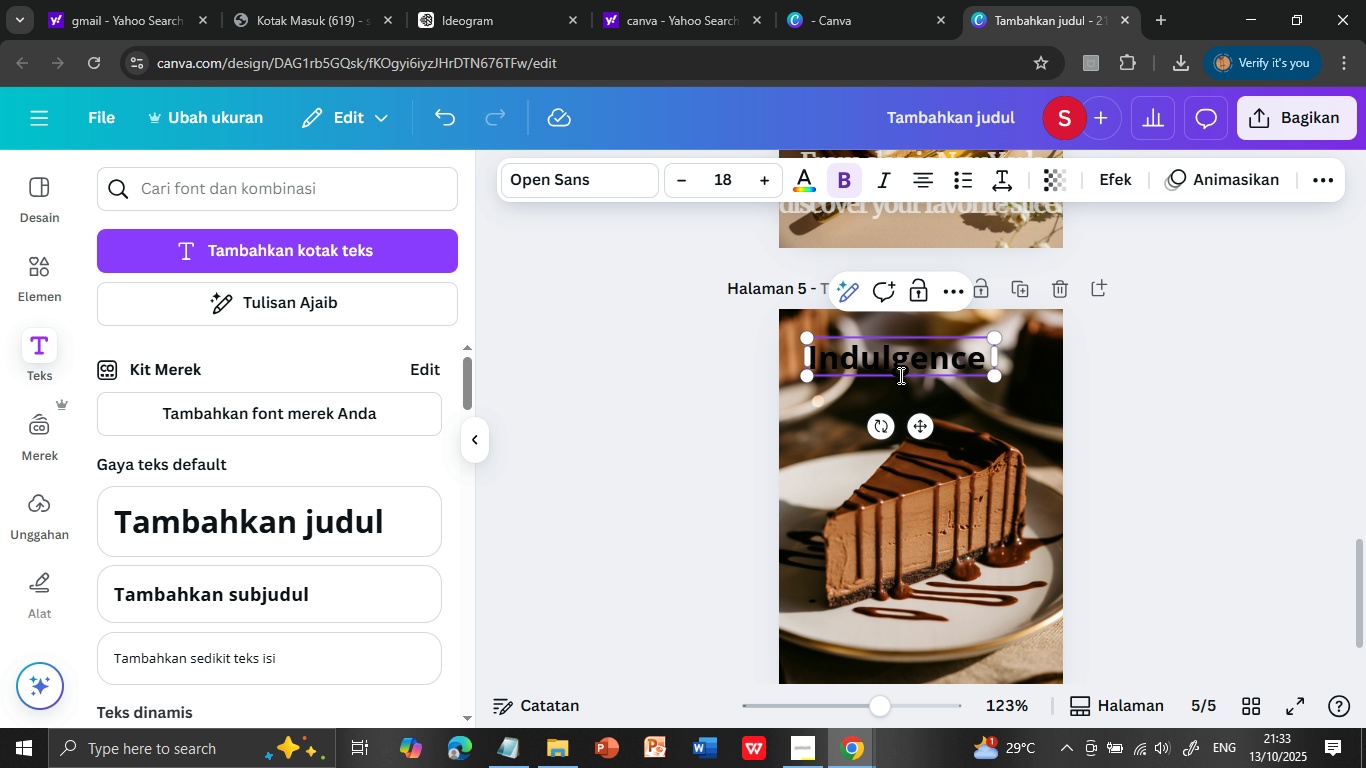 
left_click([899, 365])
 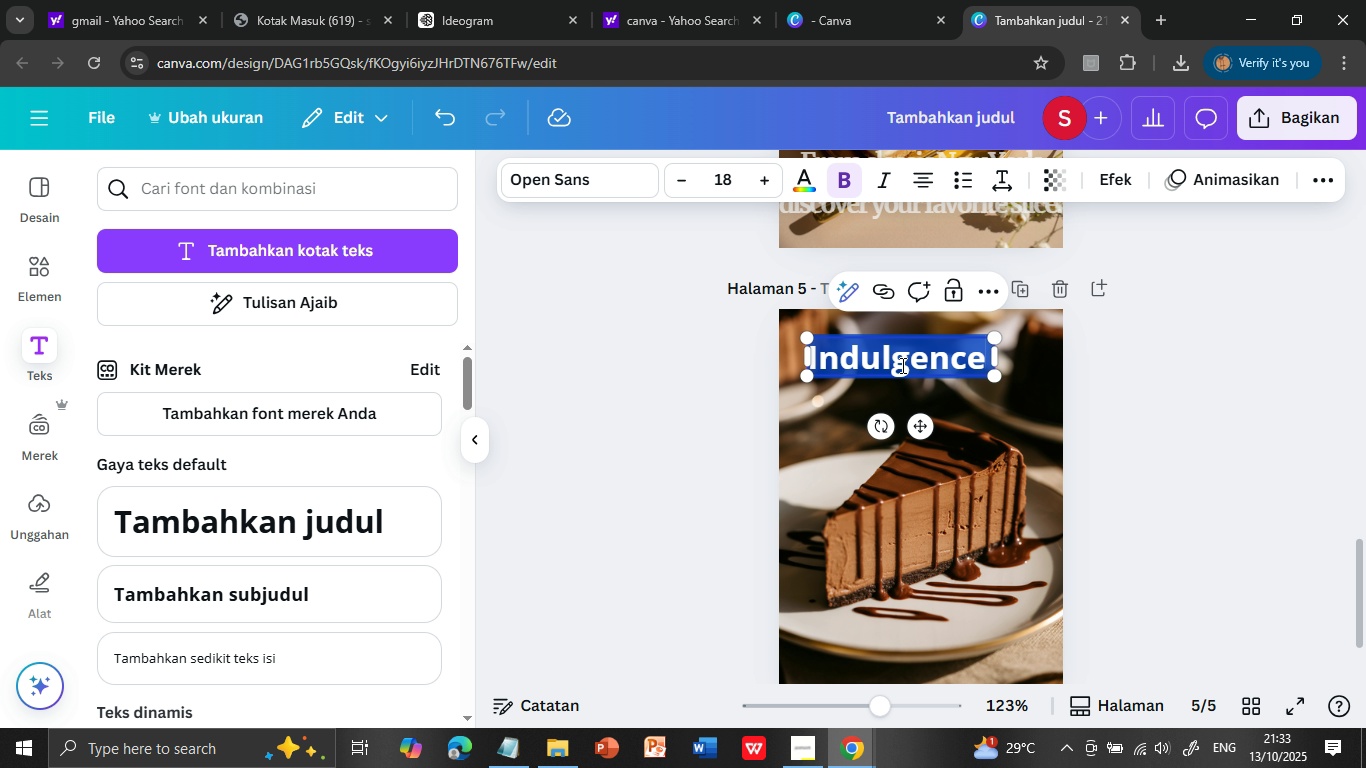 
double_click([899, 365])
 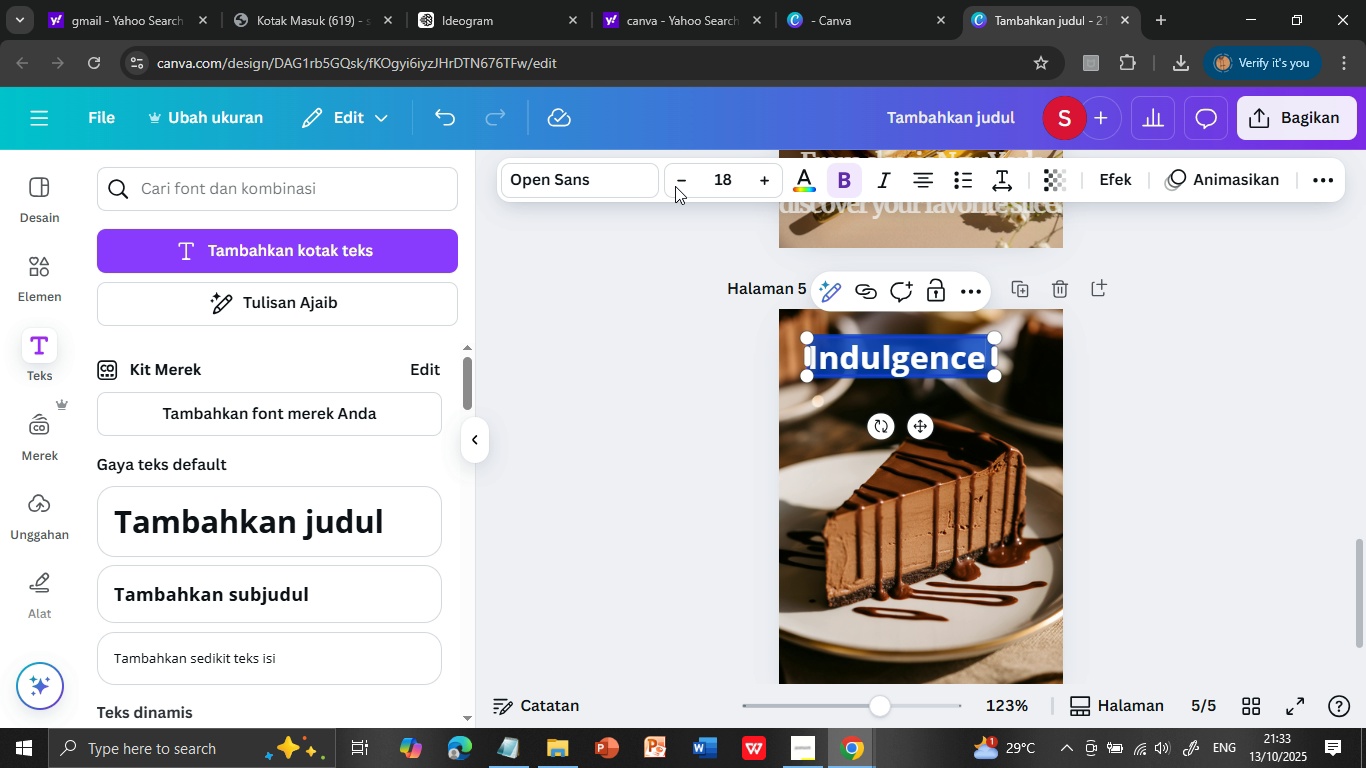 
triple_click([899, 365])
 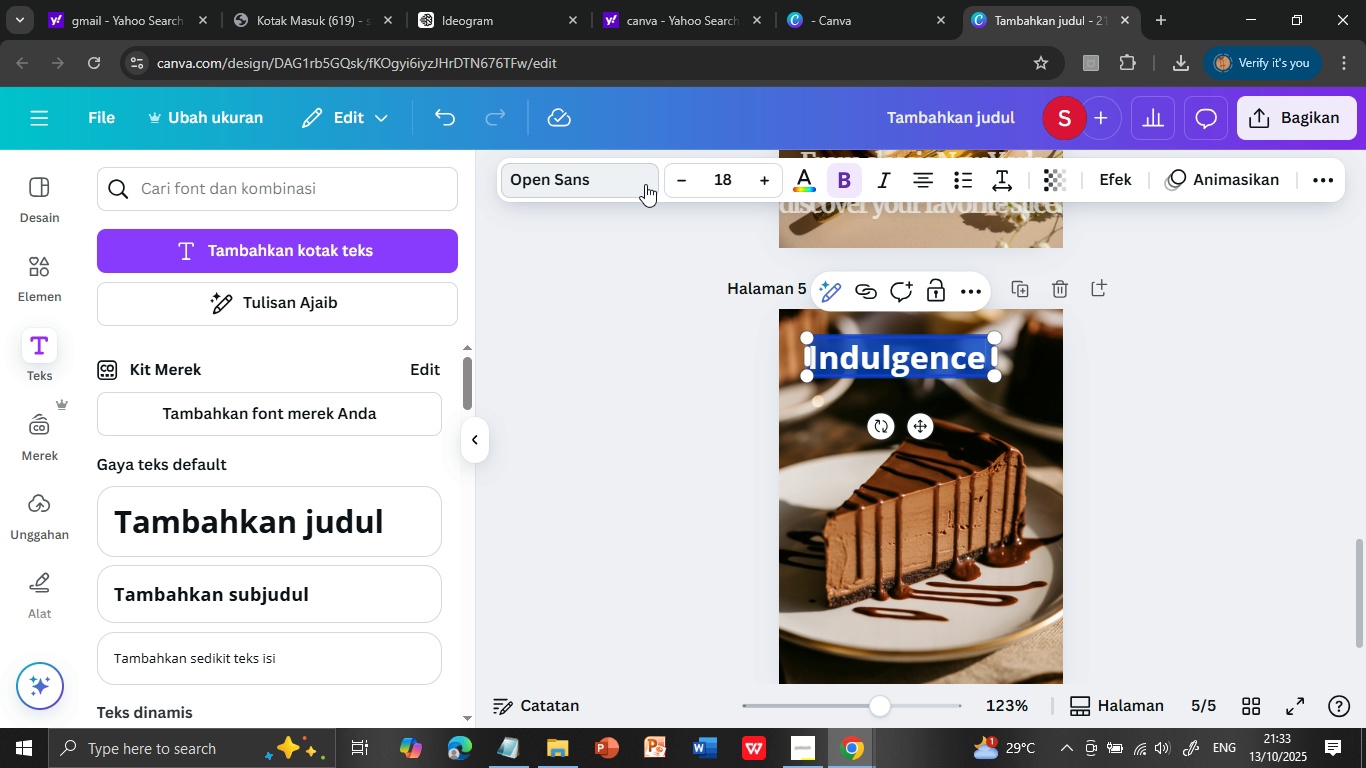 
left_click([639, 182])
 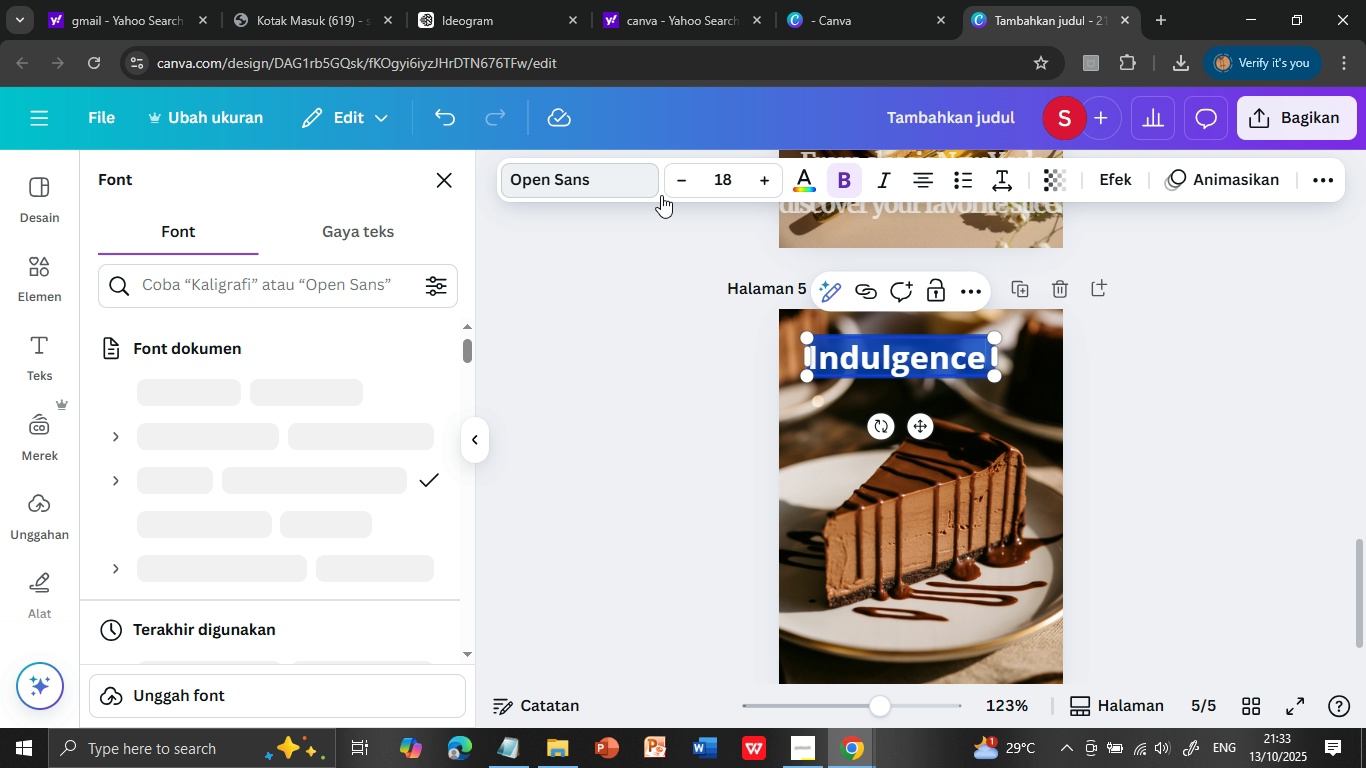 
mouse_move([440, 316])
 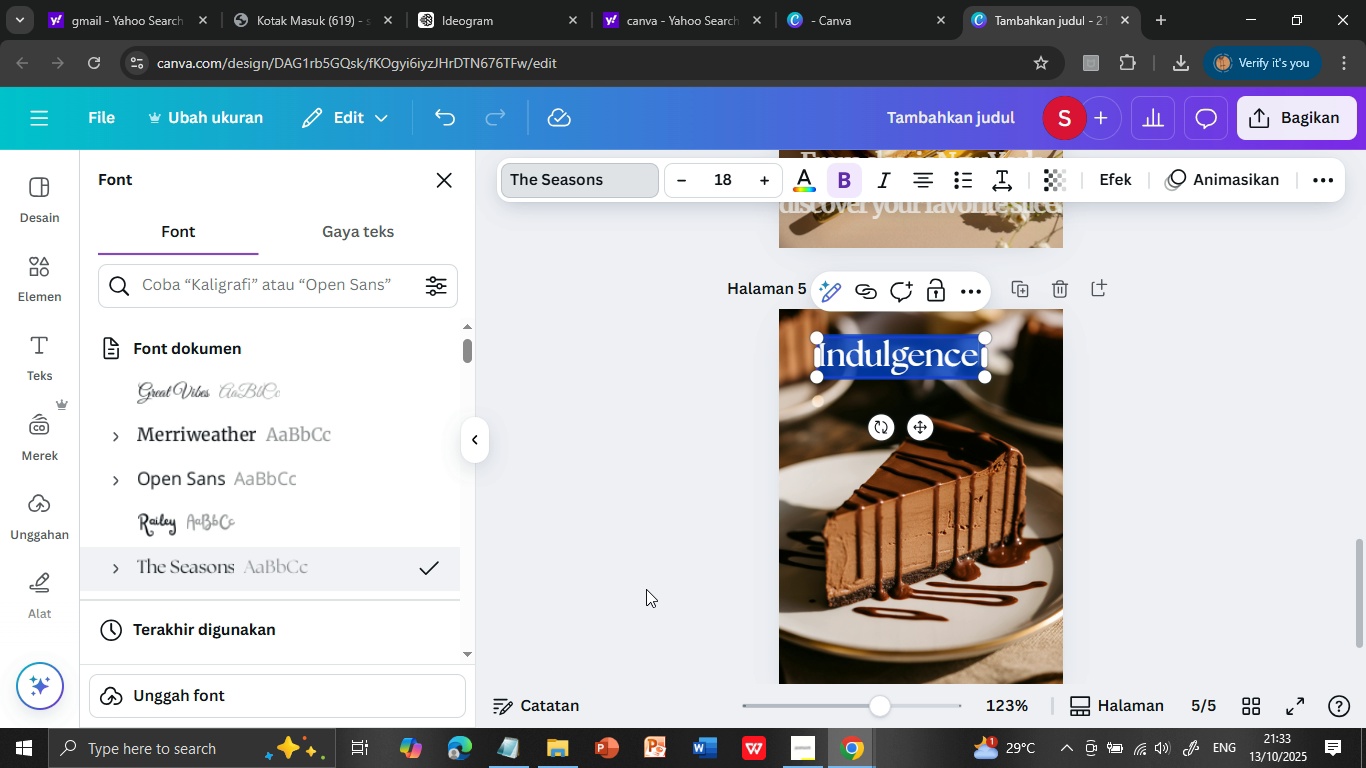 
wait(6.69)
 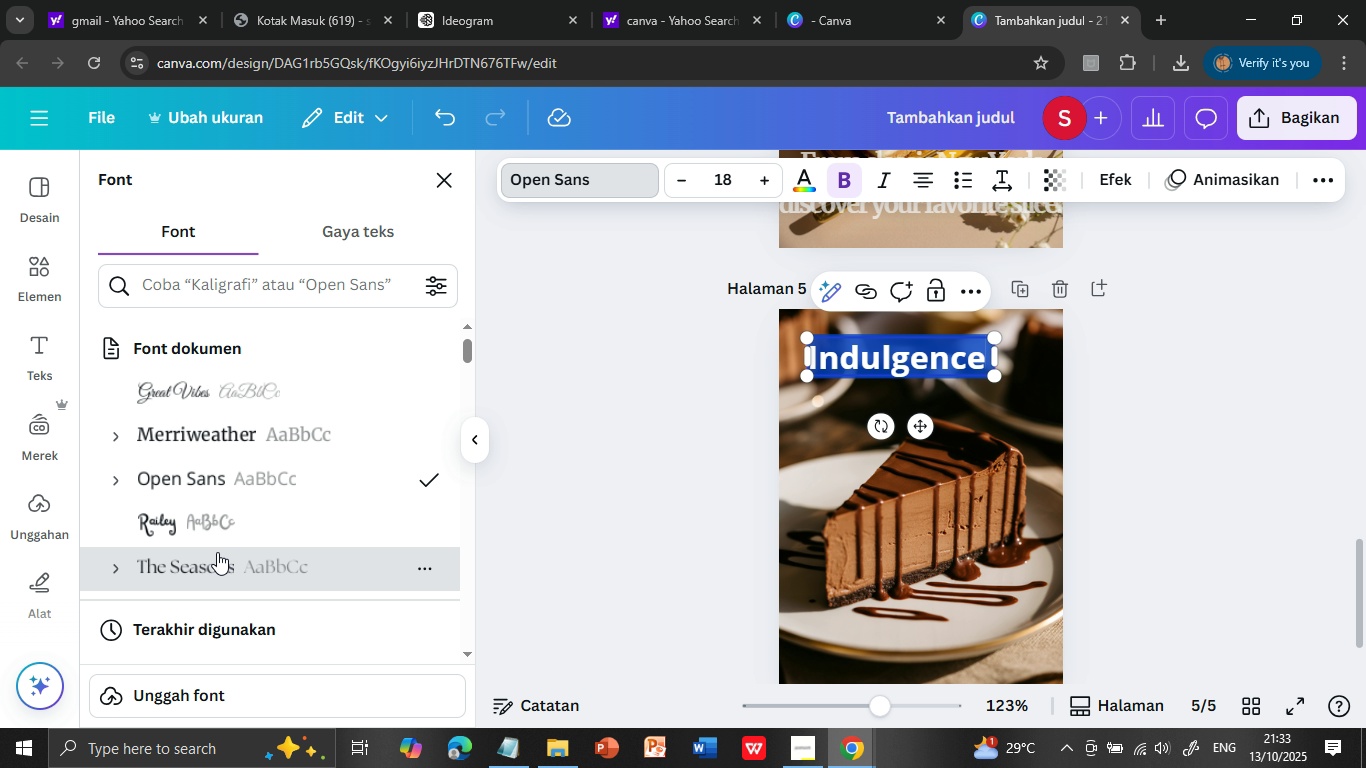 
scroll: coordinate [1153, 437], scroll_direction: up, amount: 4.0
 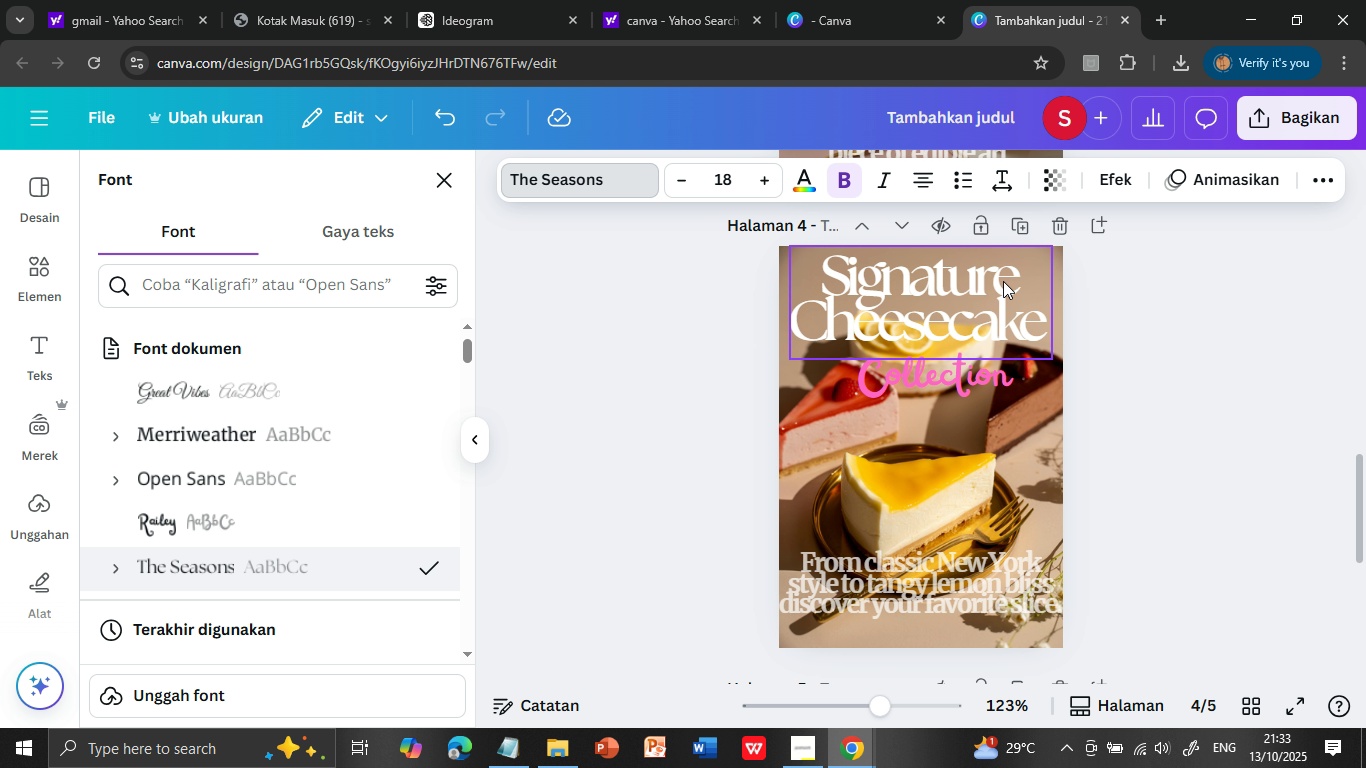 
left_click([1003, 281])
 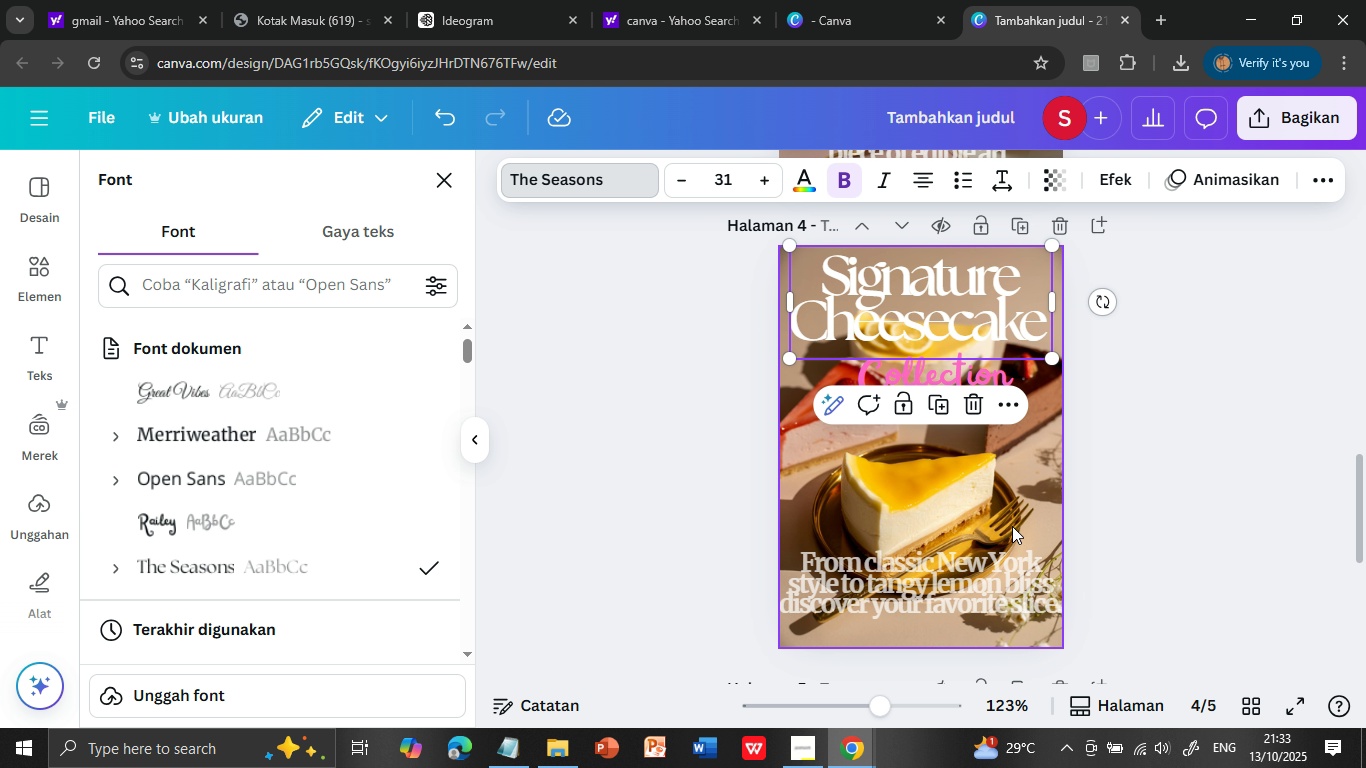 
scroll: coordinate [1013, 529], scroll_direction: down, amount: 4.0
 